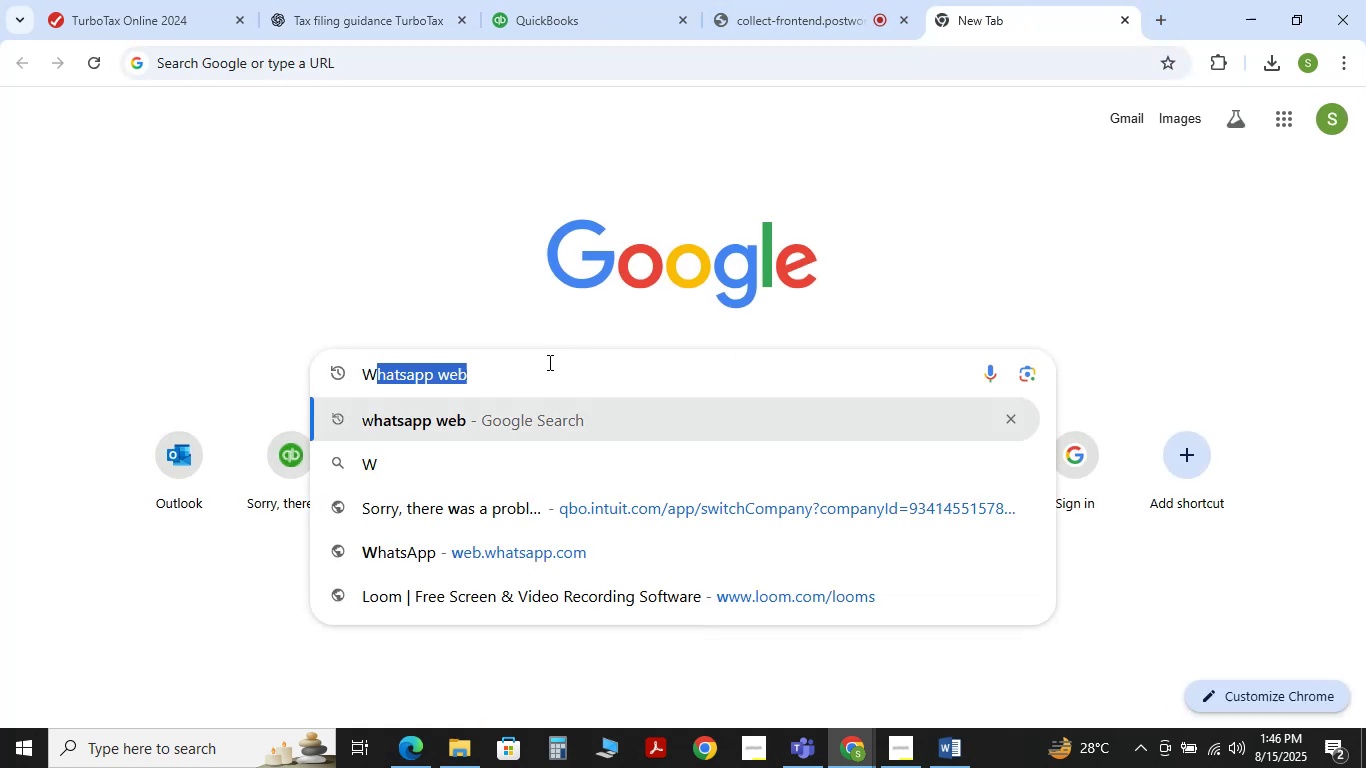 
type(Which state Co in usa)
 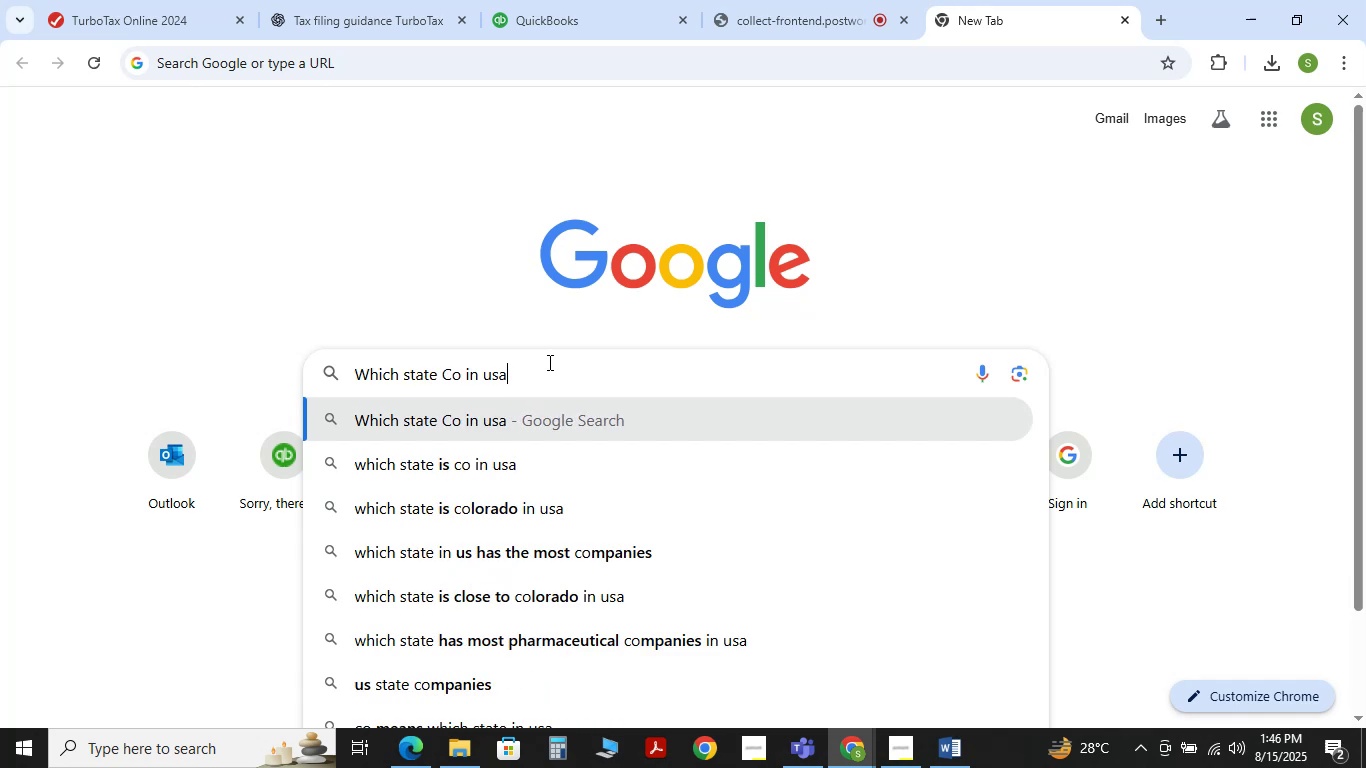 
key(Enter)
 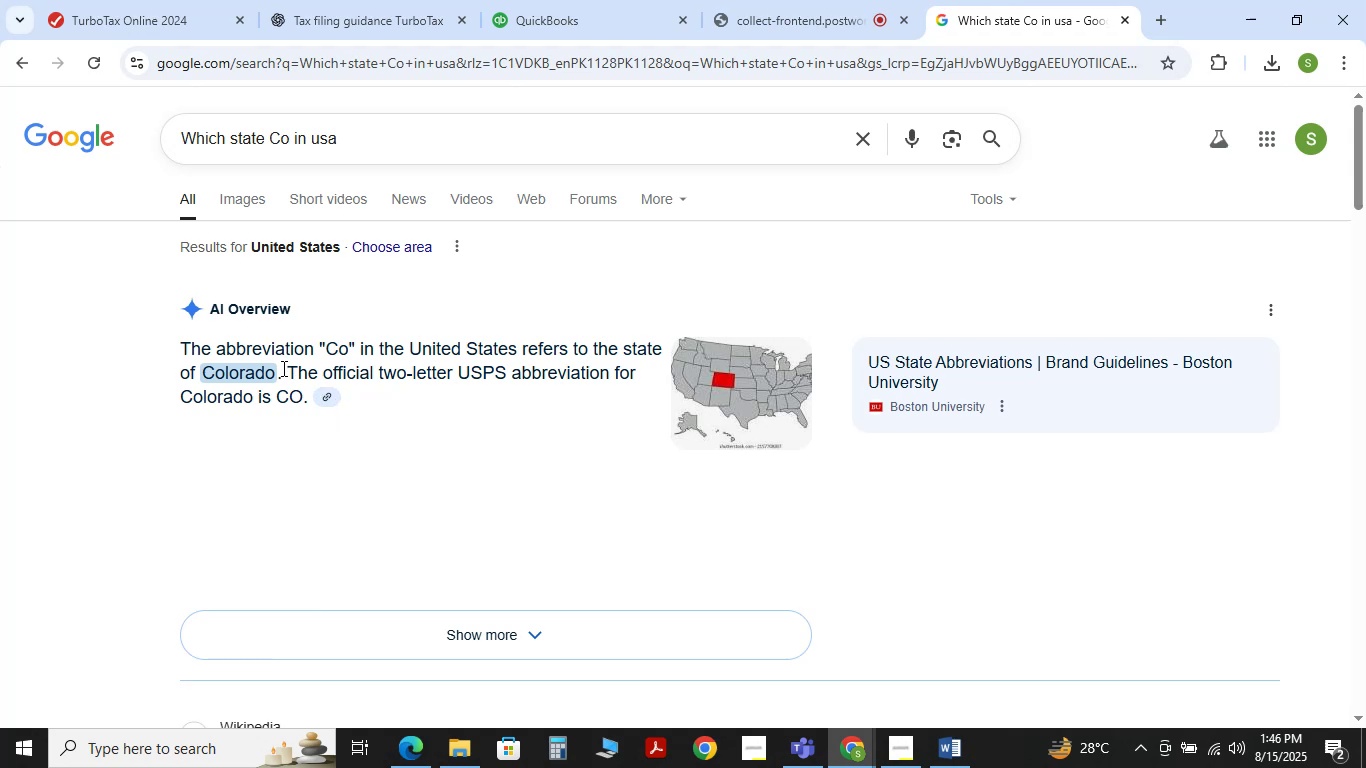 
left_click([151, 3])
 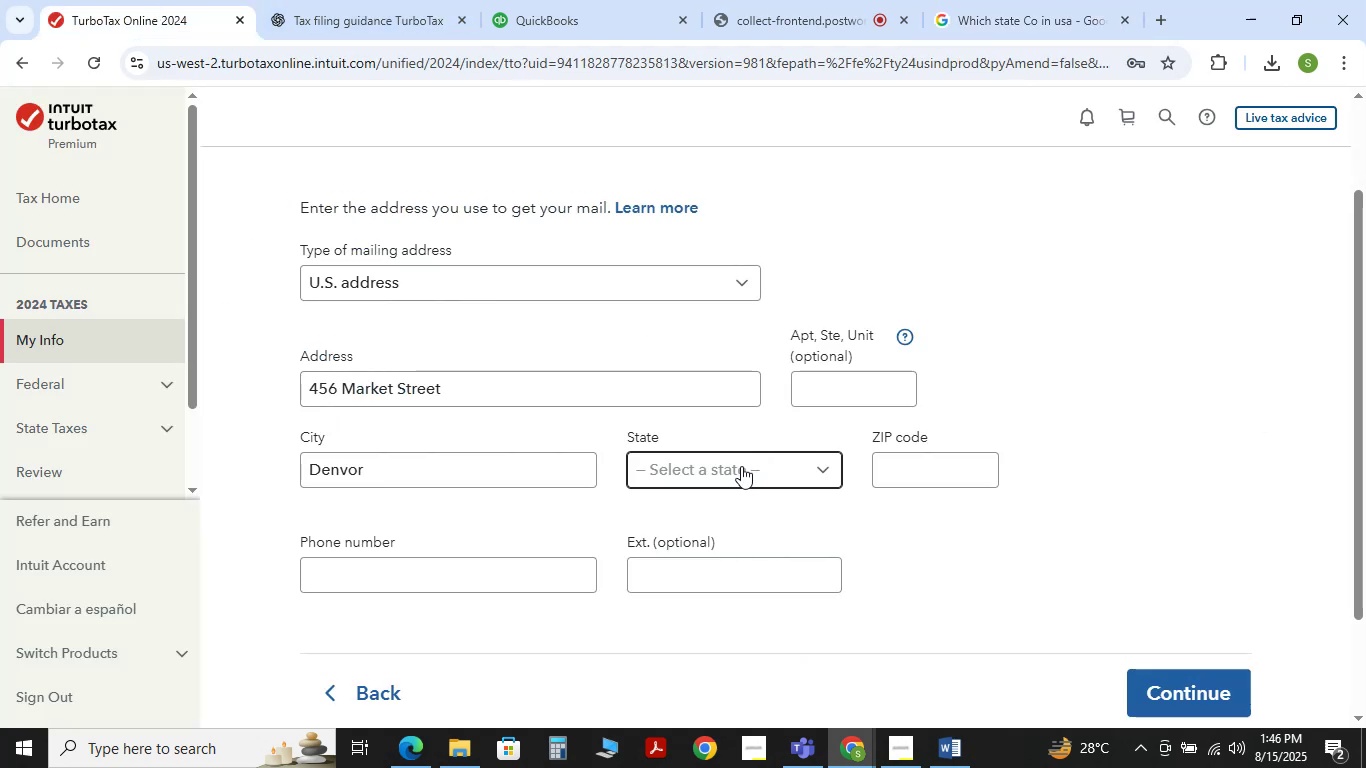 
type(co)
 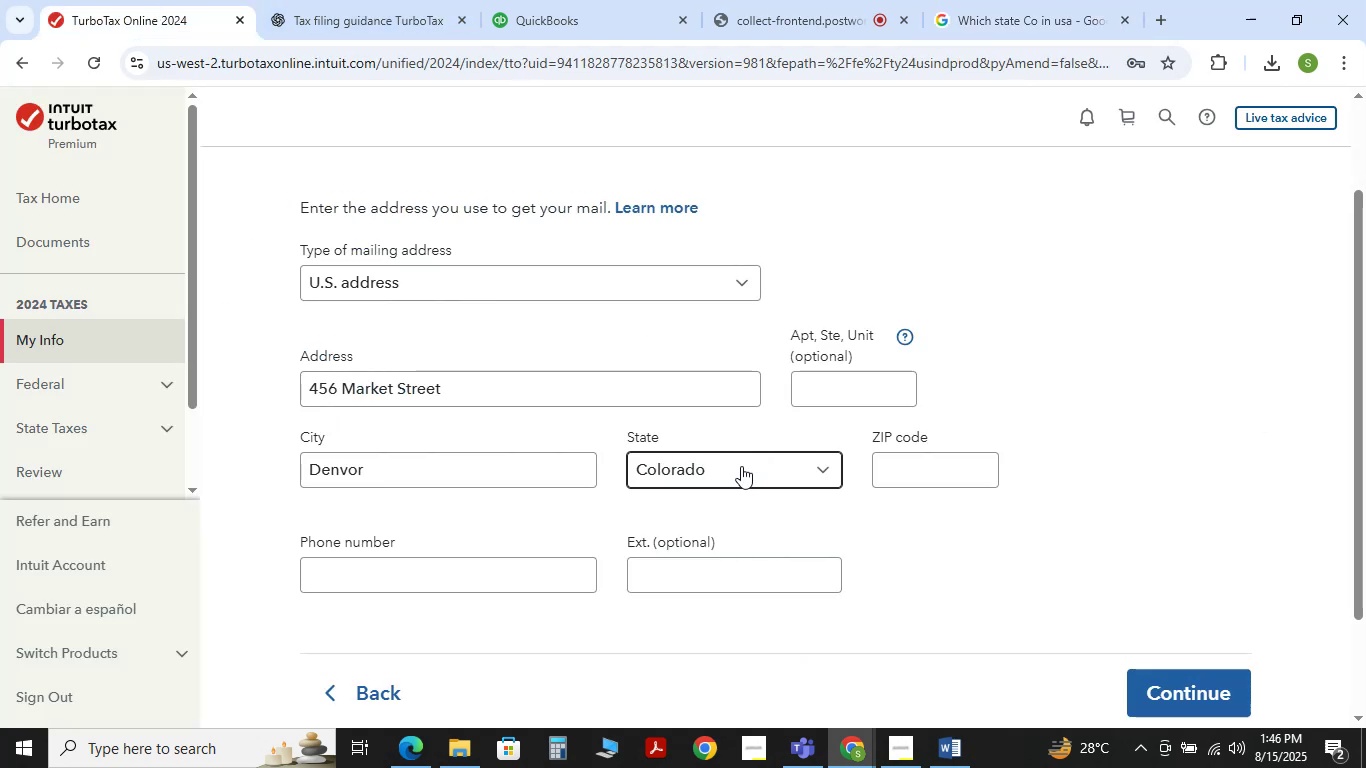 
left_click([943, 460])
 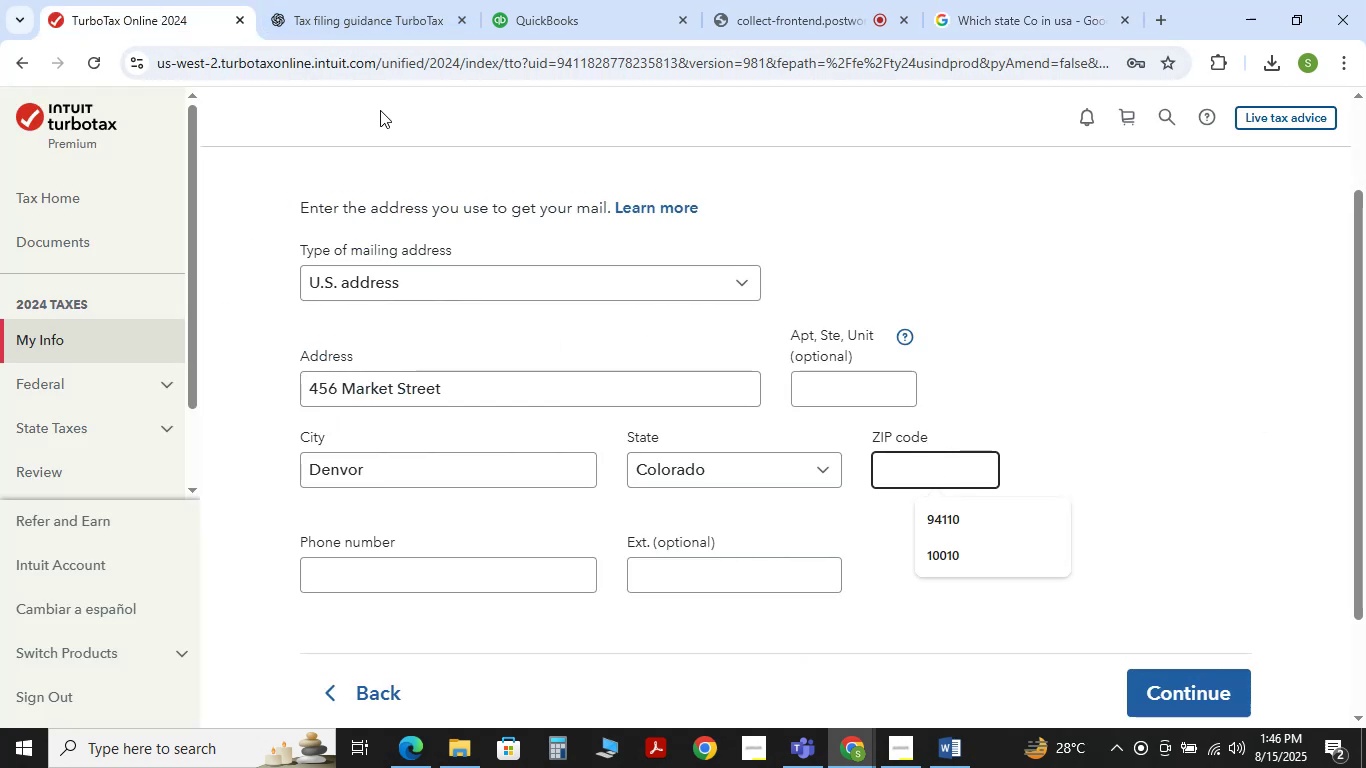 
key(Alt+Tab)
 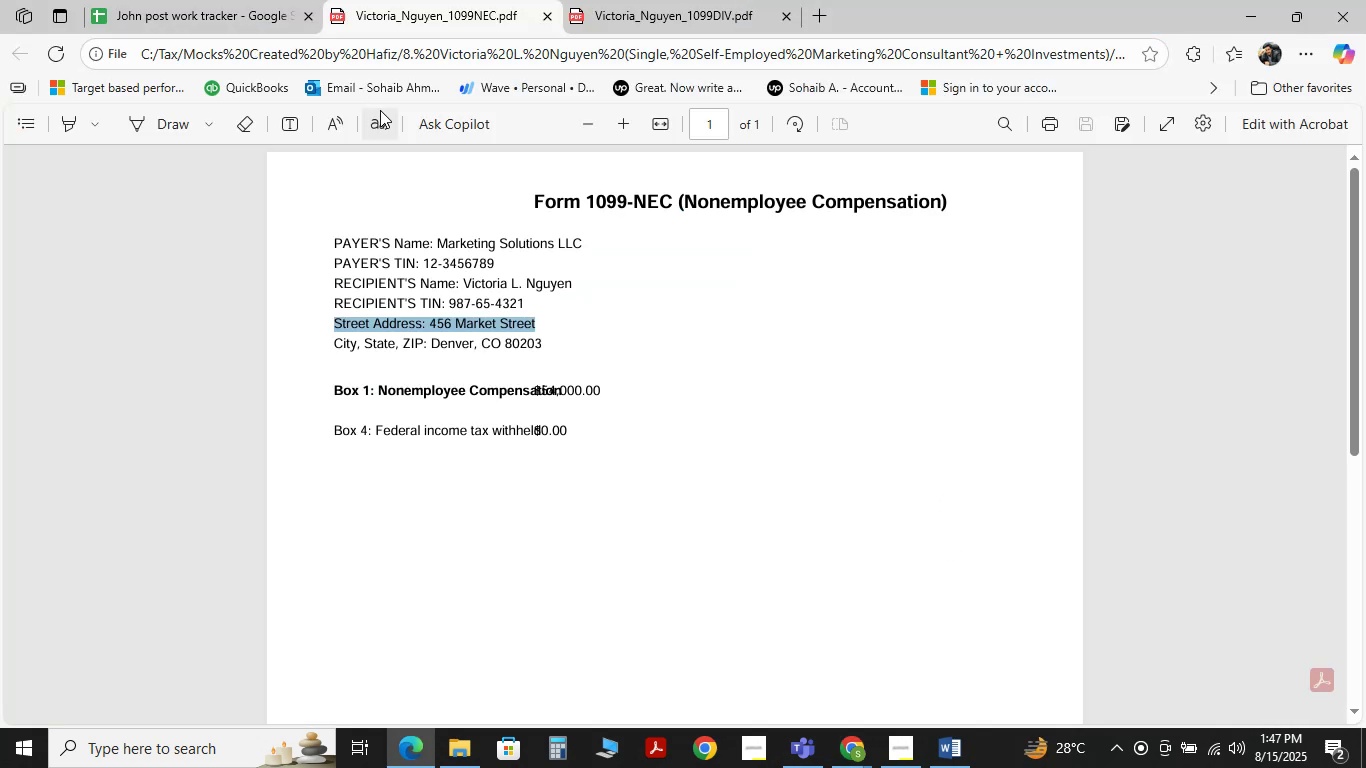 
key(Alt+AltLeft)
 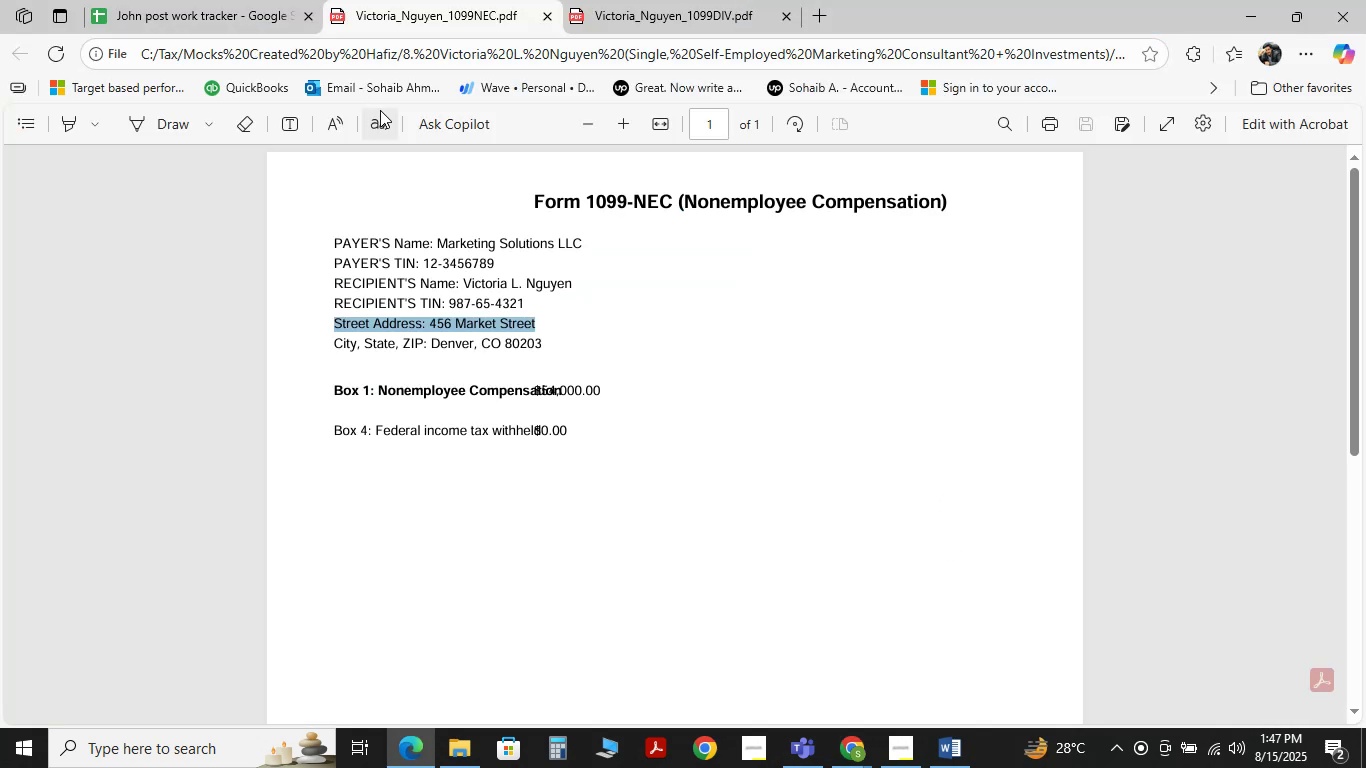 
key(Alt+Tab)
 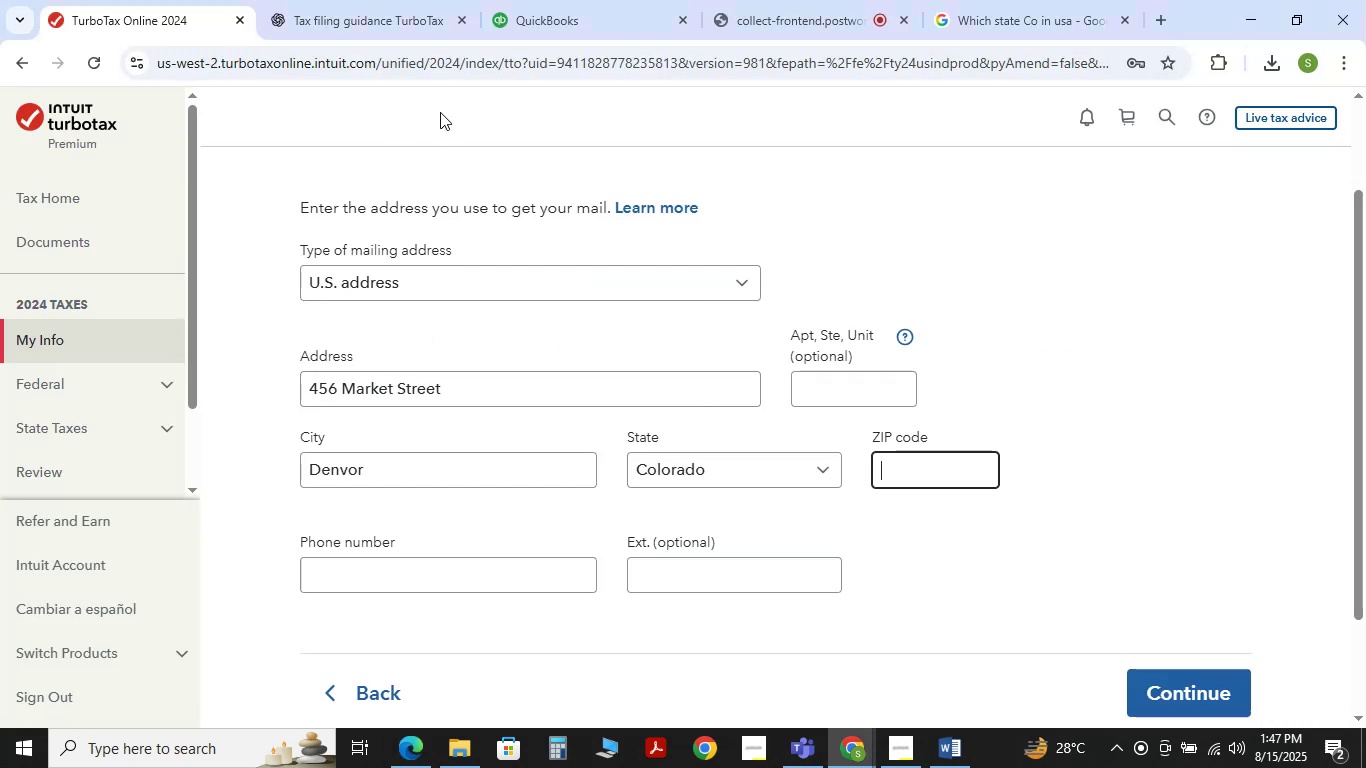 
key(Numpad8)
 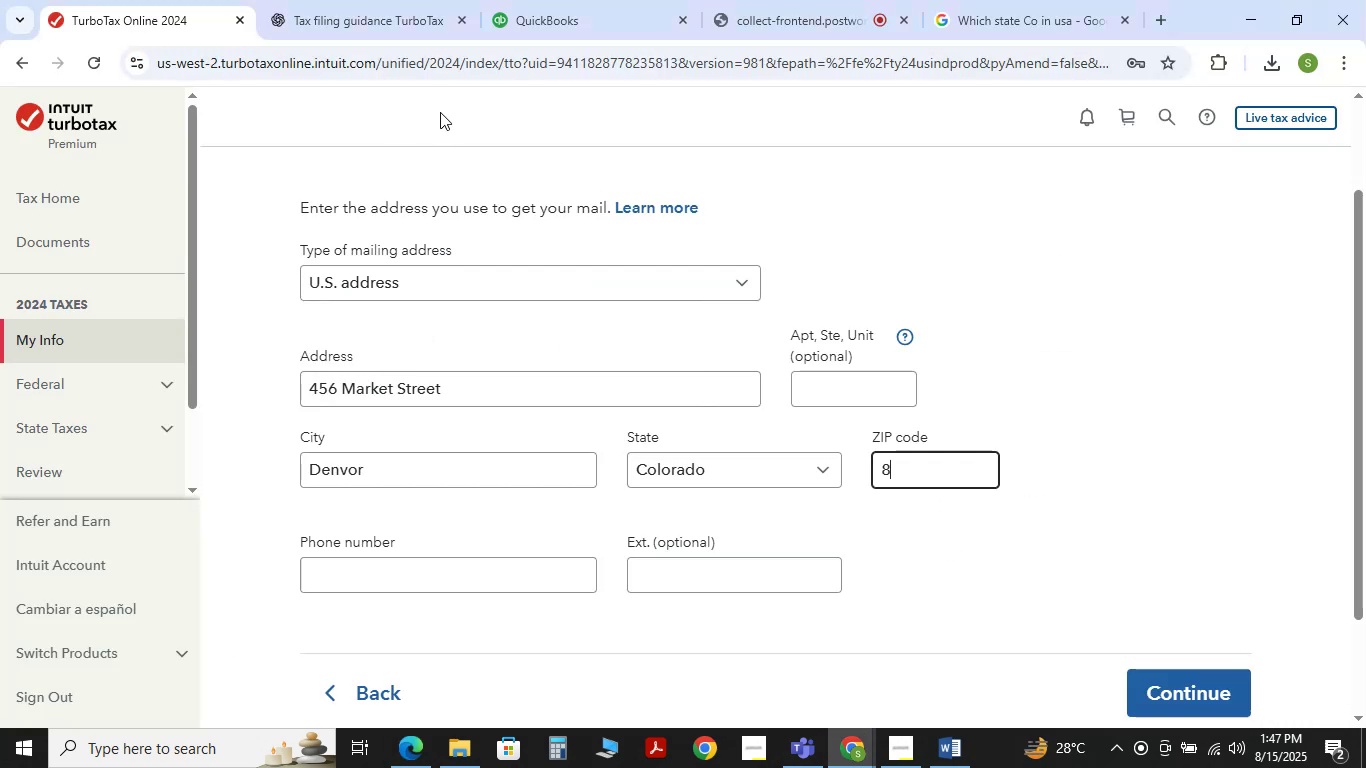 
key(Numpad0)
 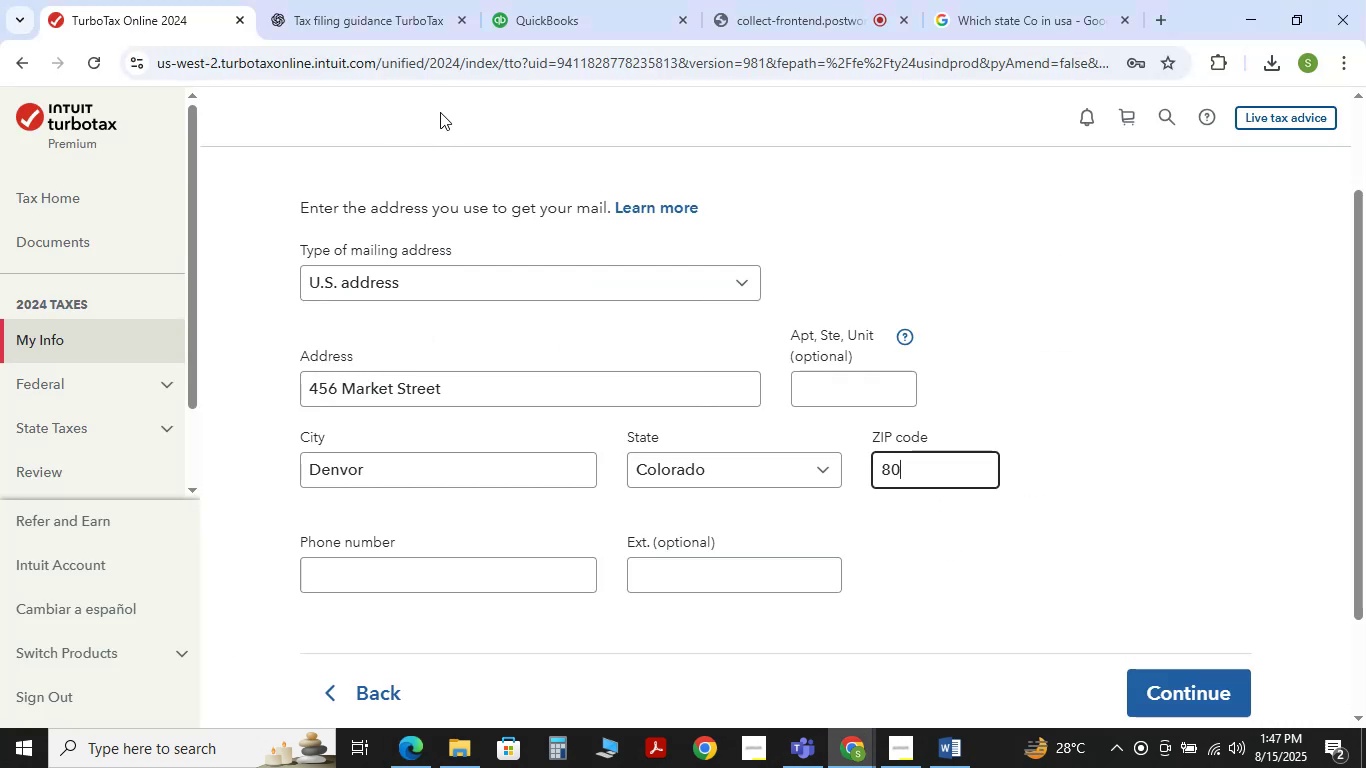 
key(Numpad2)
 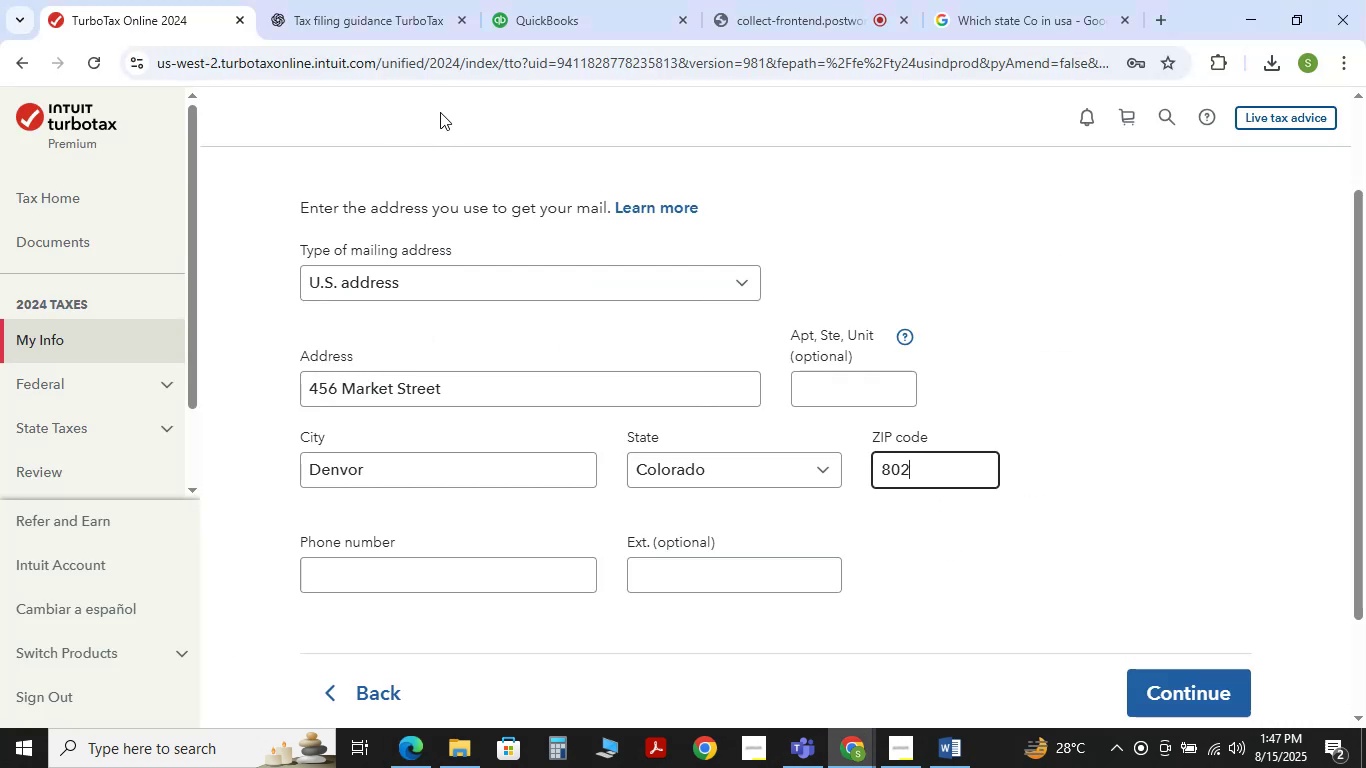 
key(Numpad0)
 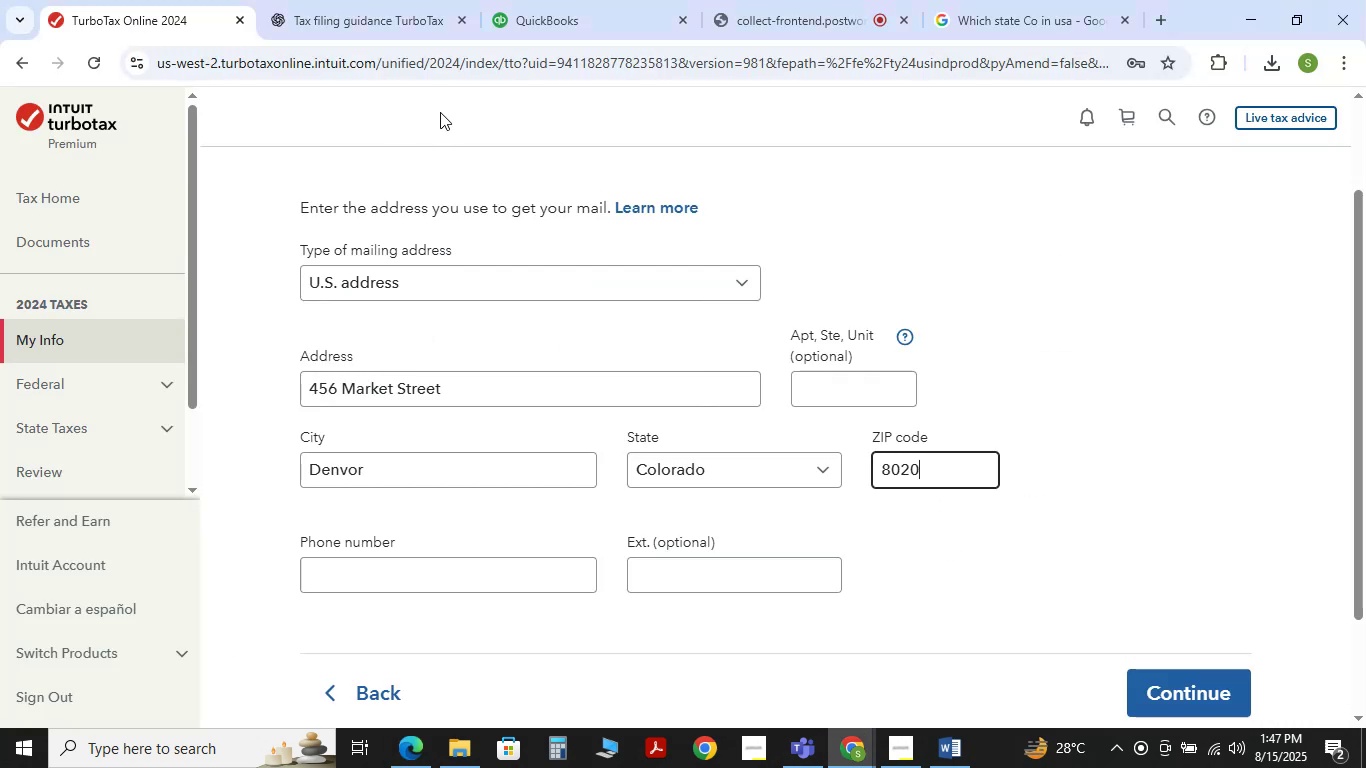 
key(Numpad3)
 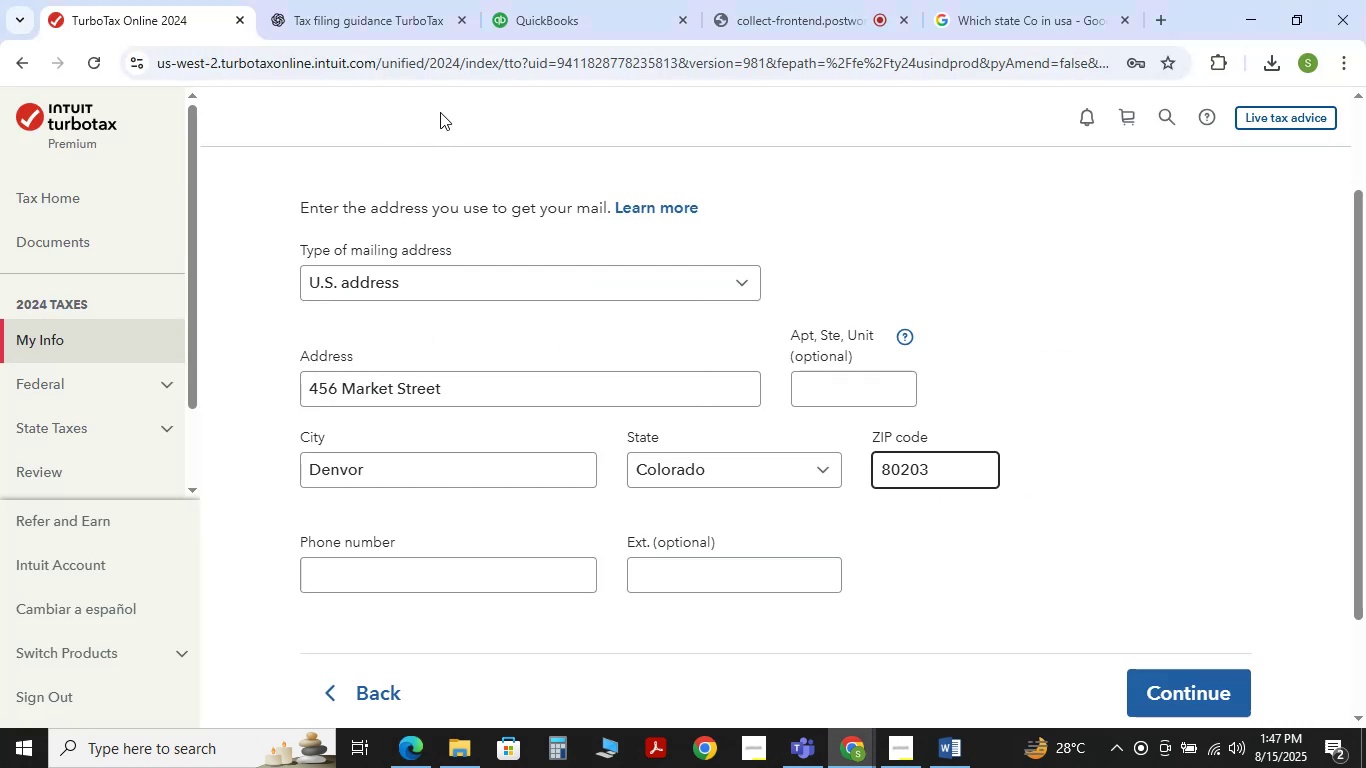 
key(Alt+AltLeft)
 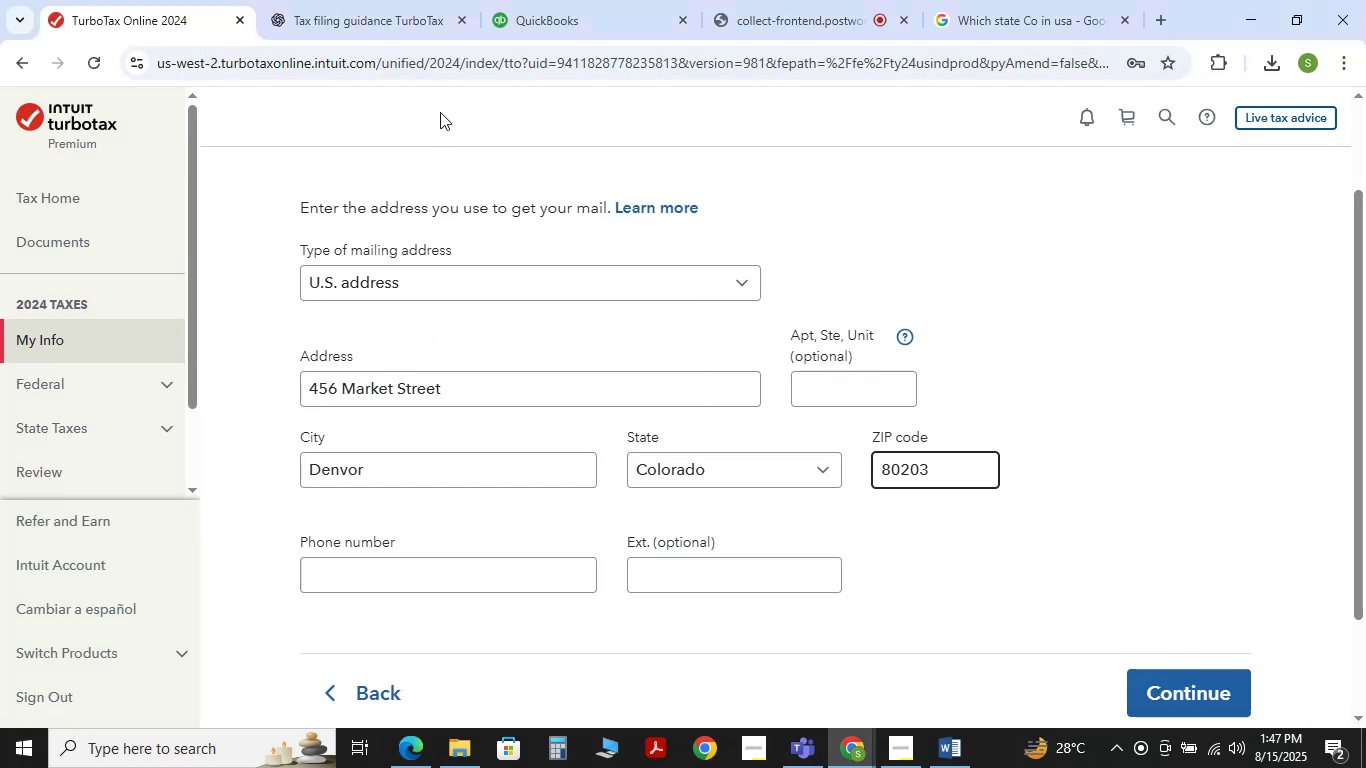 
key(Alt+Tab)
 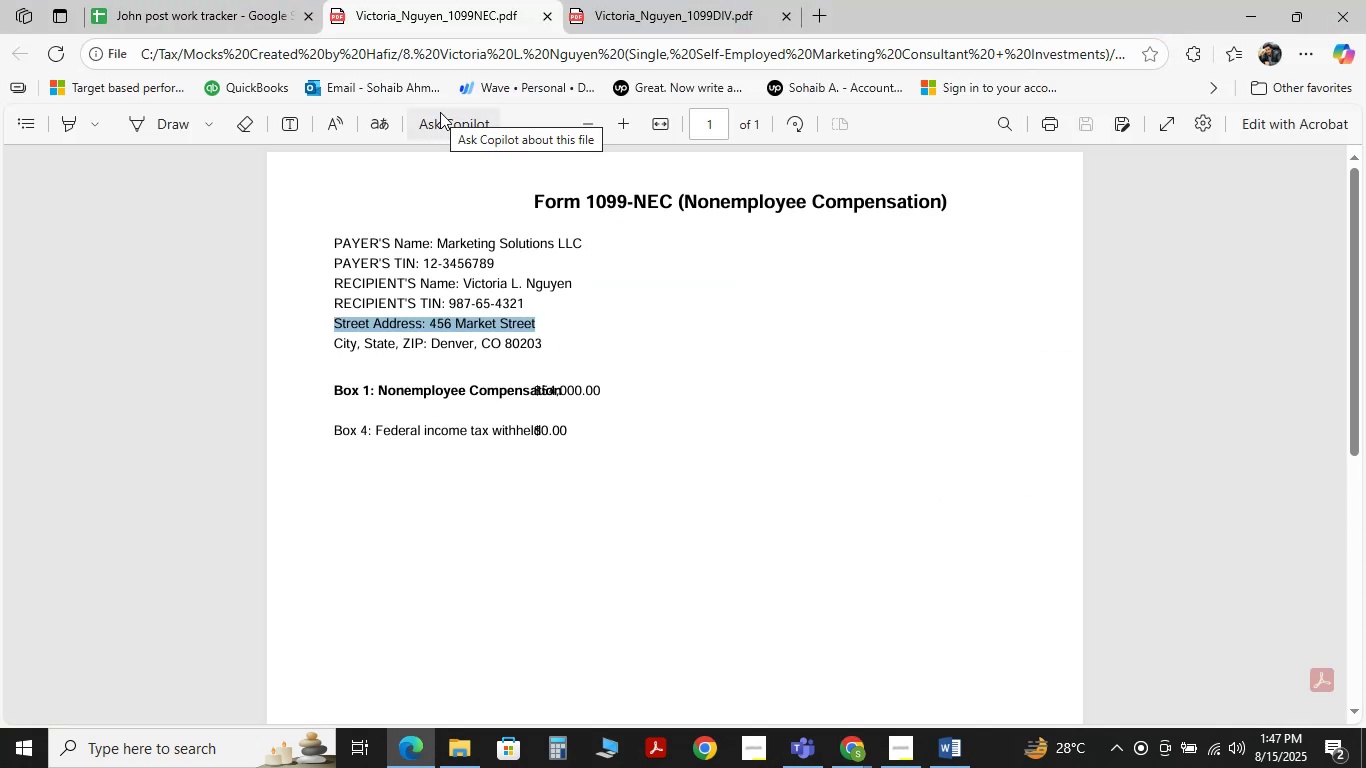 
key(Alt+AltLeft)
 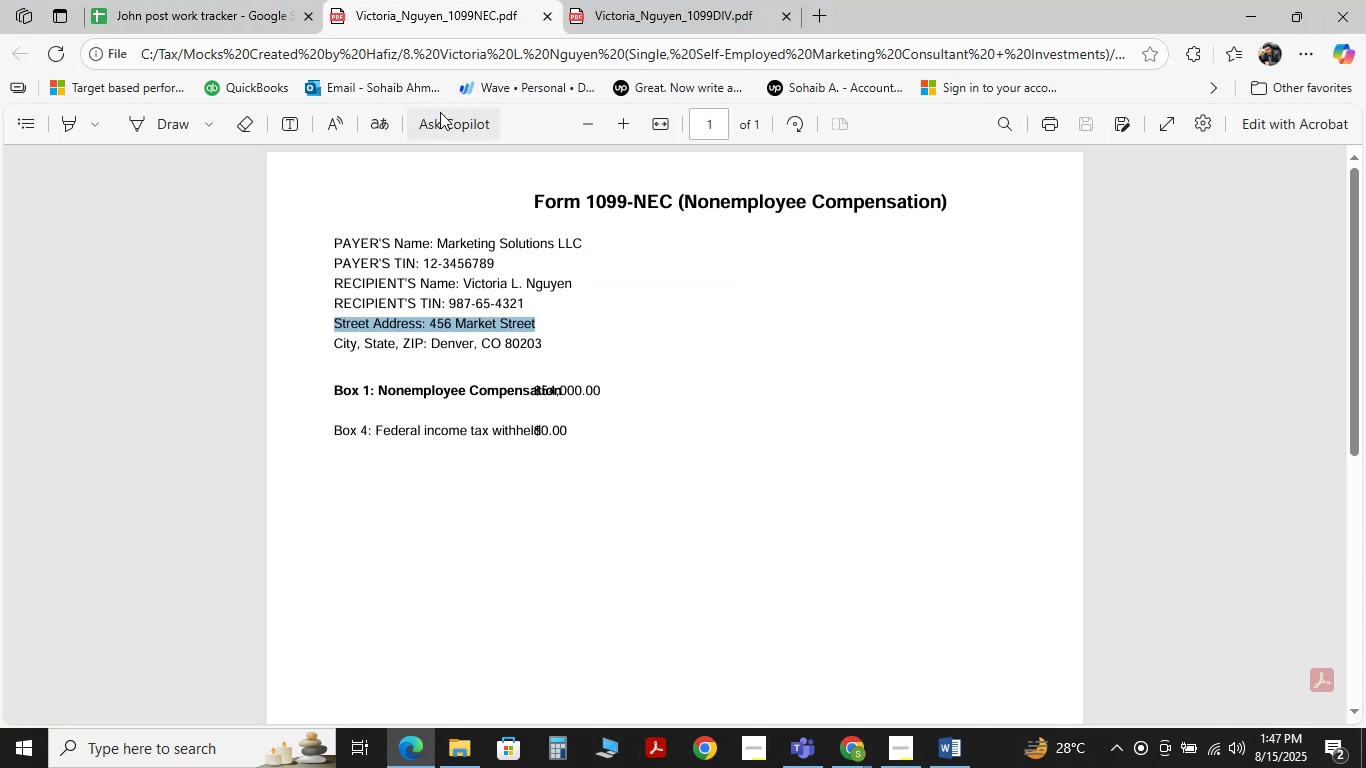 
key(Alt+Tab)
 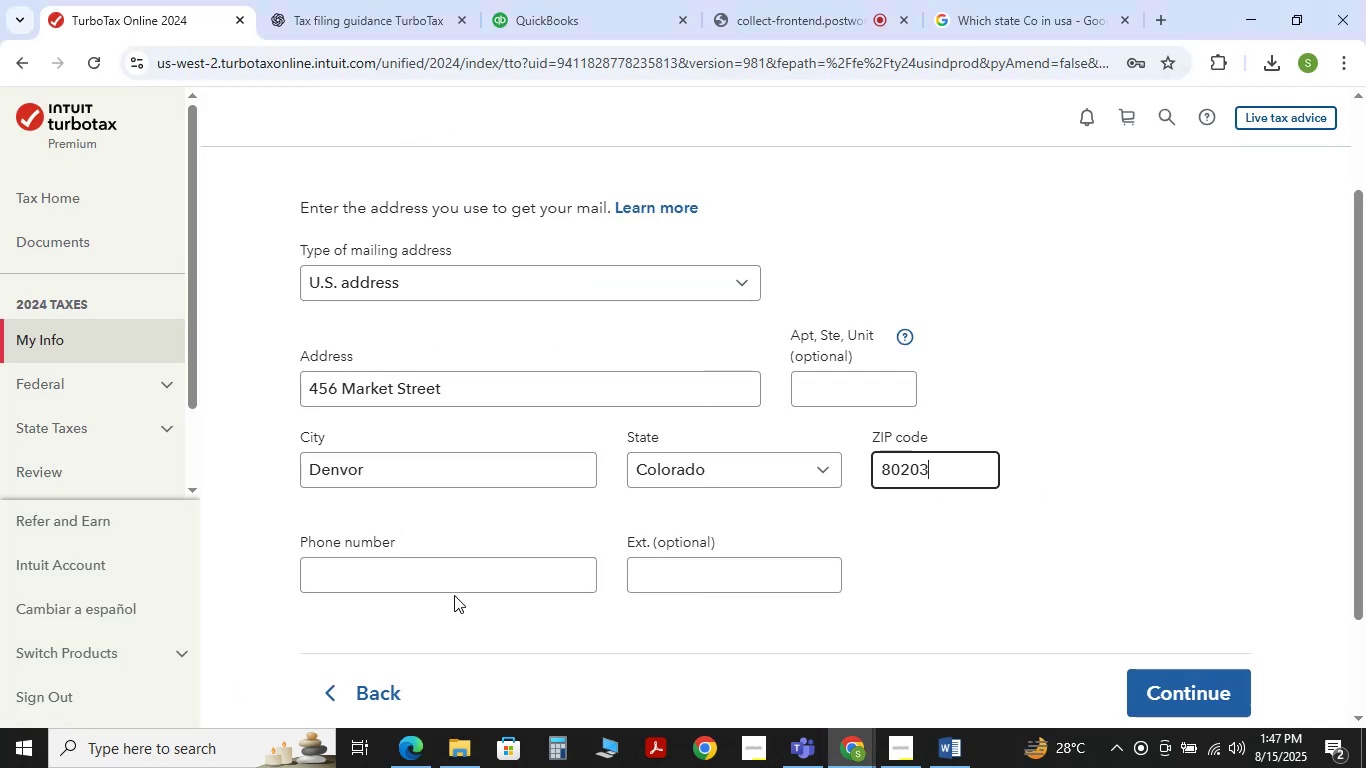 
left_click([452, 578])
 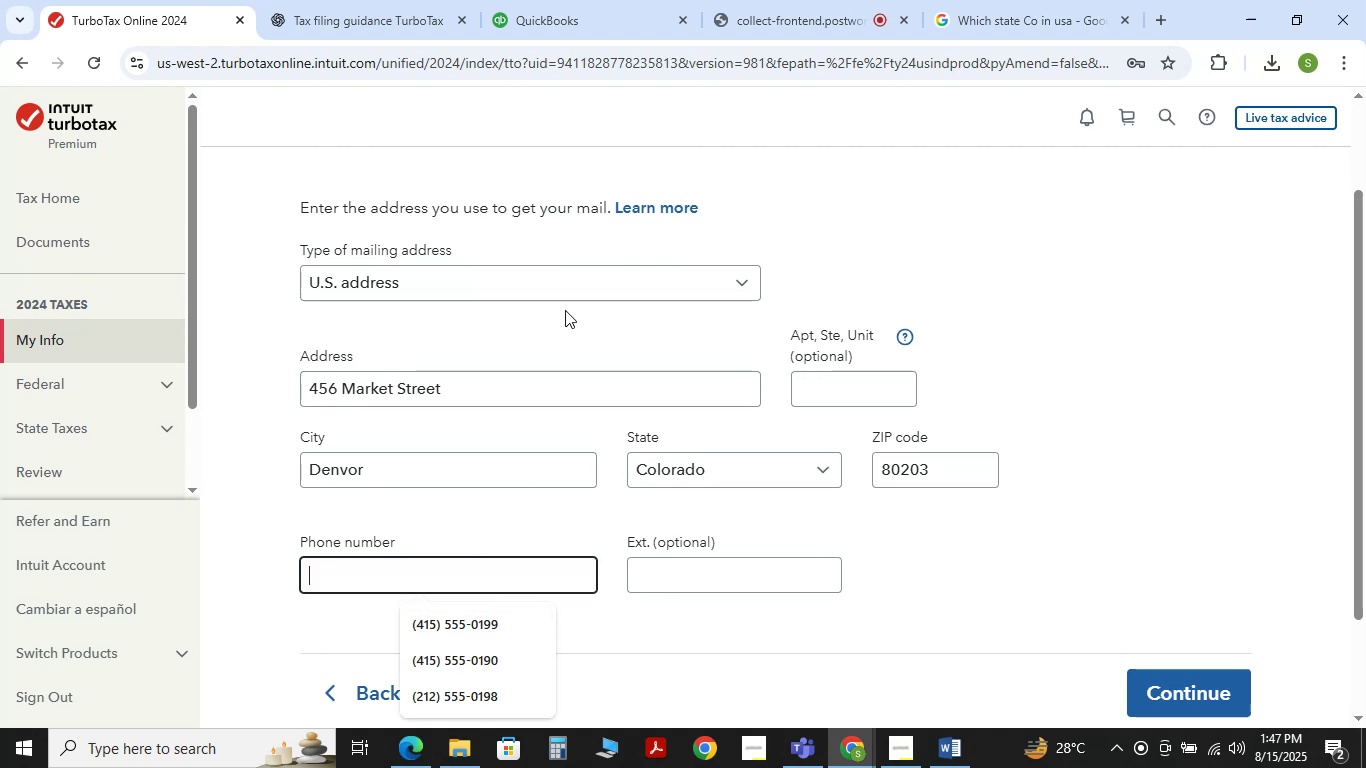 
wait(5.11)
 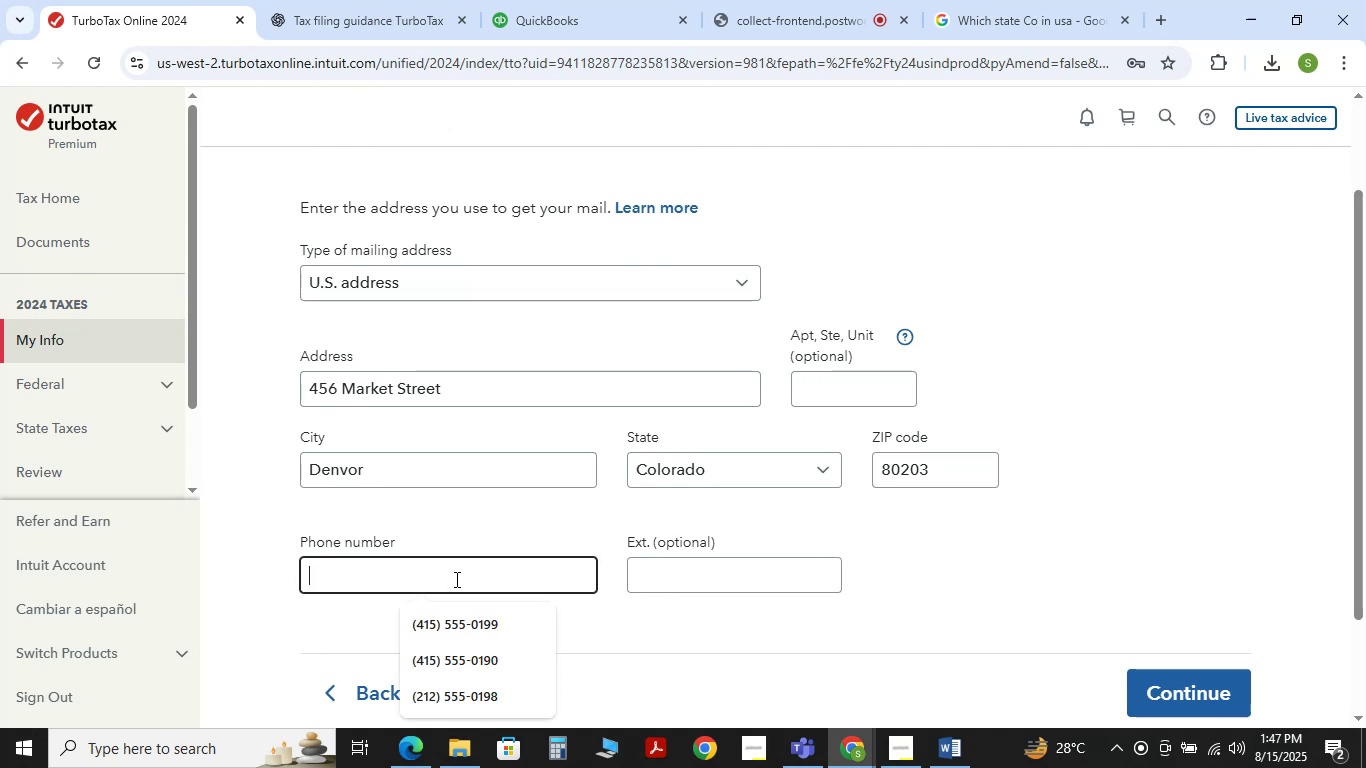 
left_click([328, 0])
 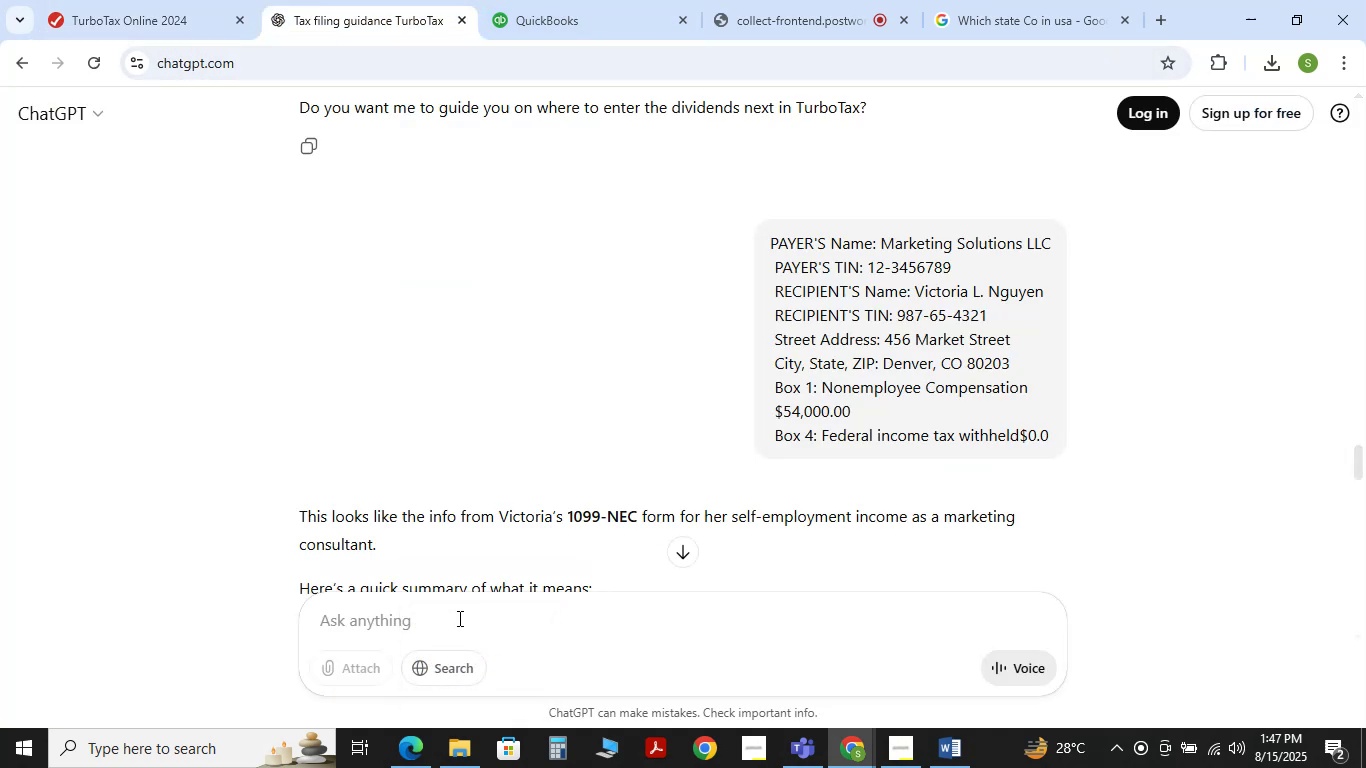 
left_click([458, 618])
 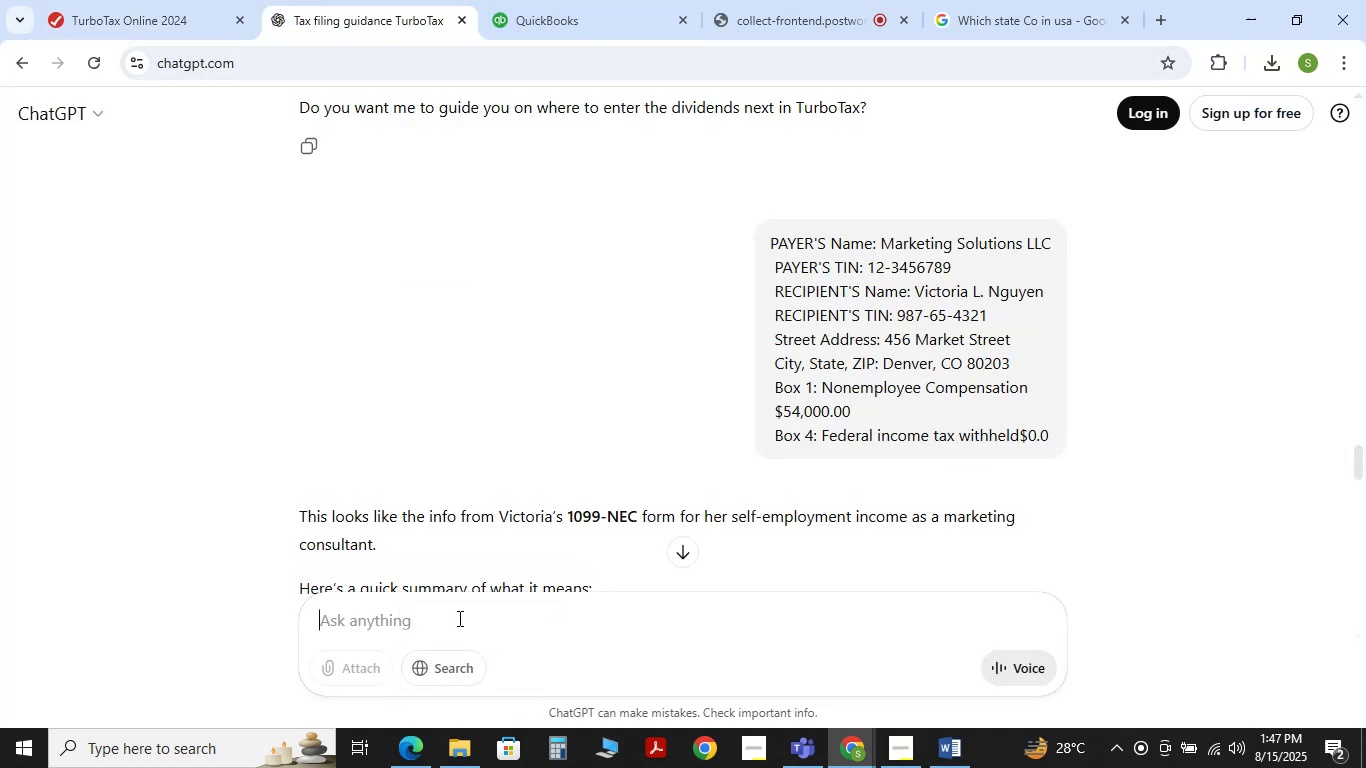 
type(provide dummy )
 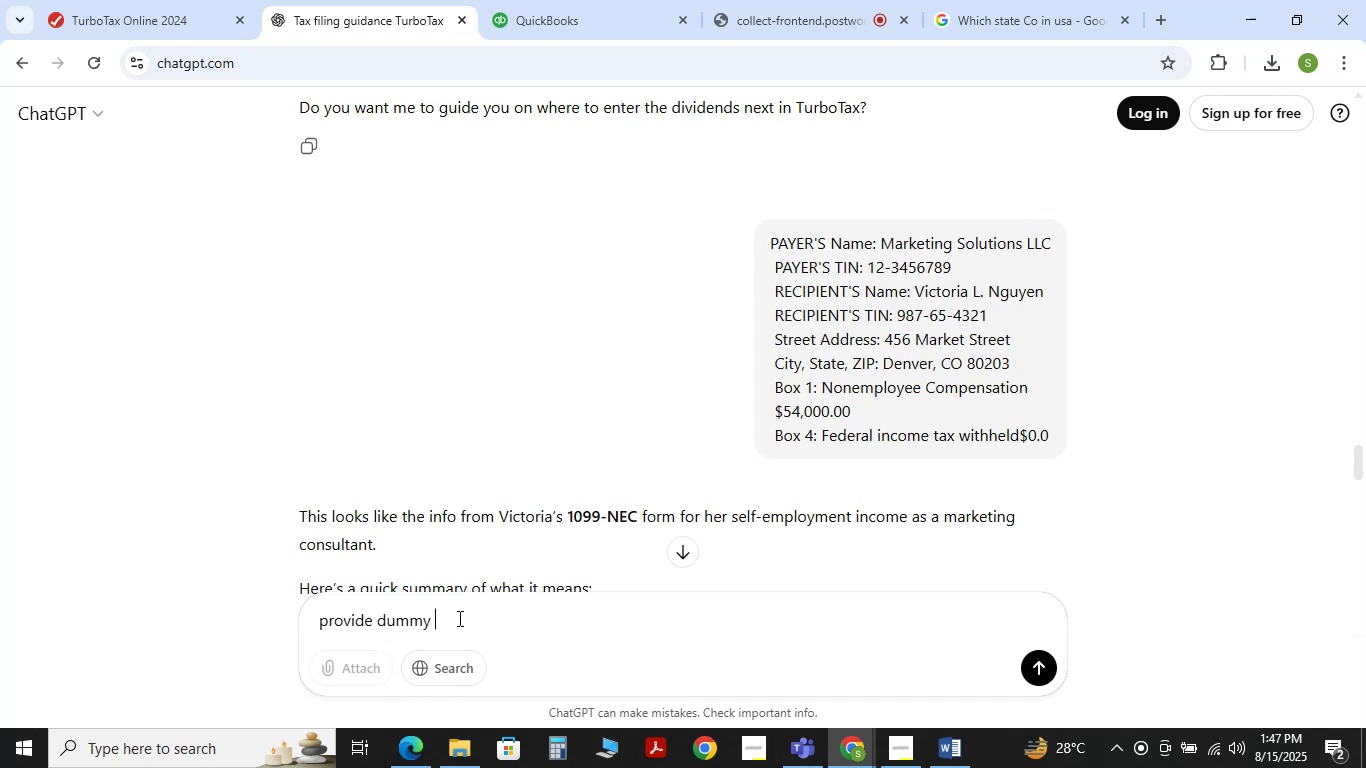 
wait(13.56)
 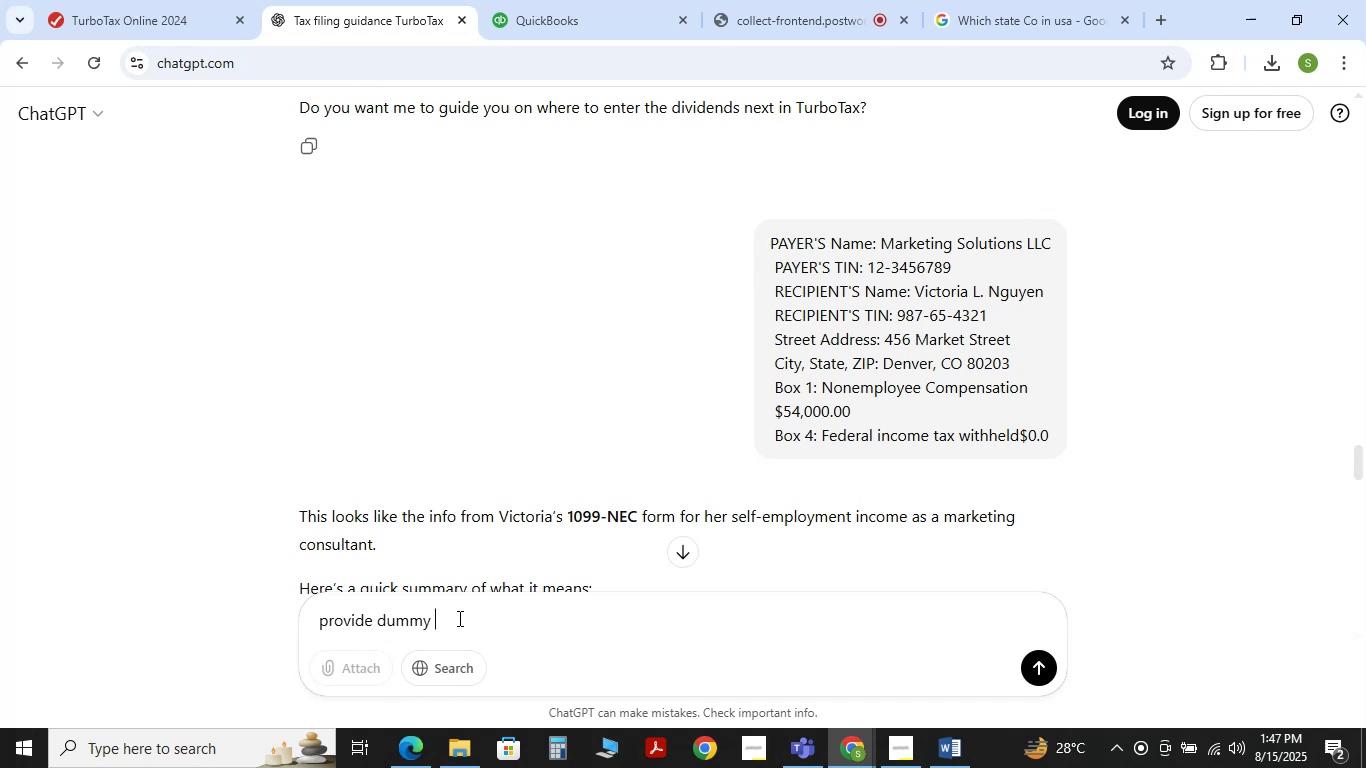 
type(phone number)
 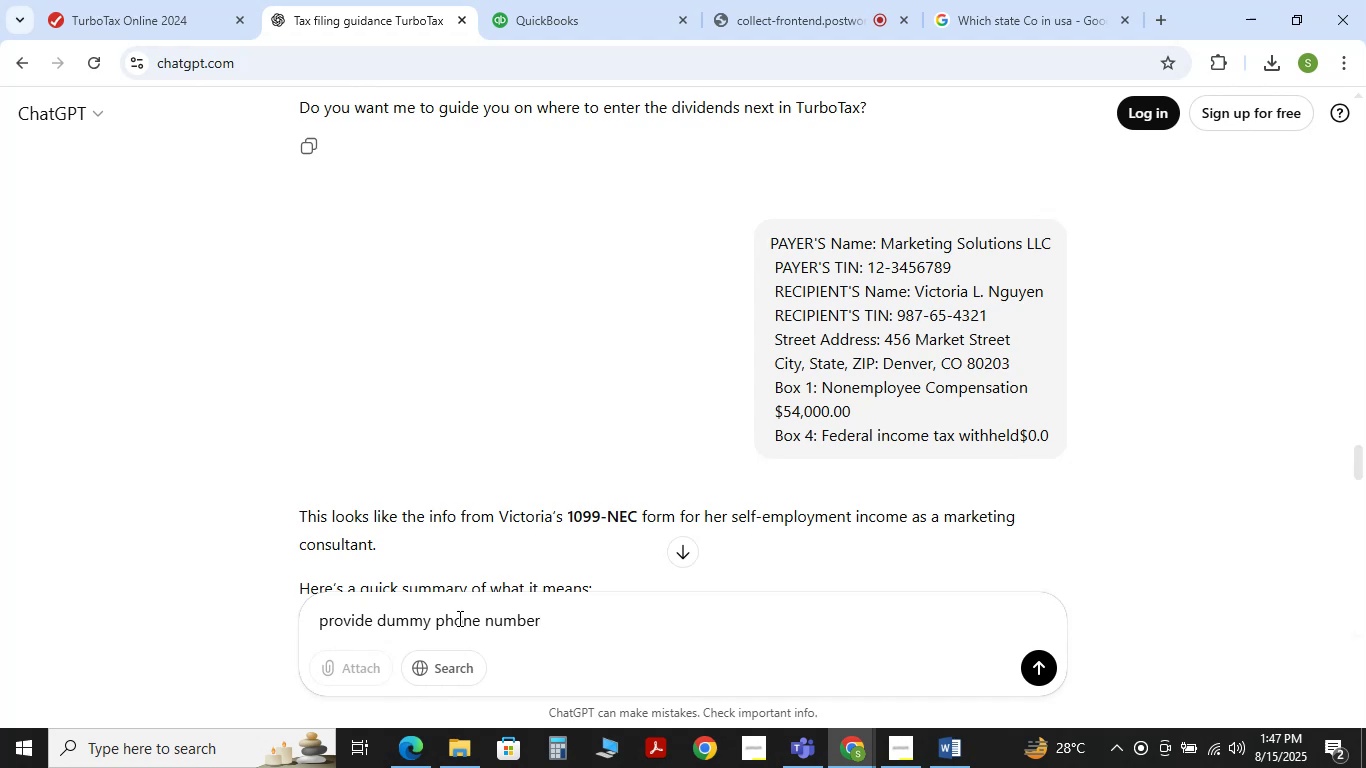 
key(Enter)
 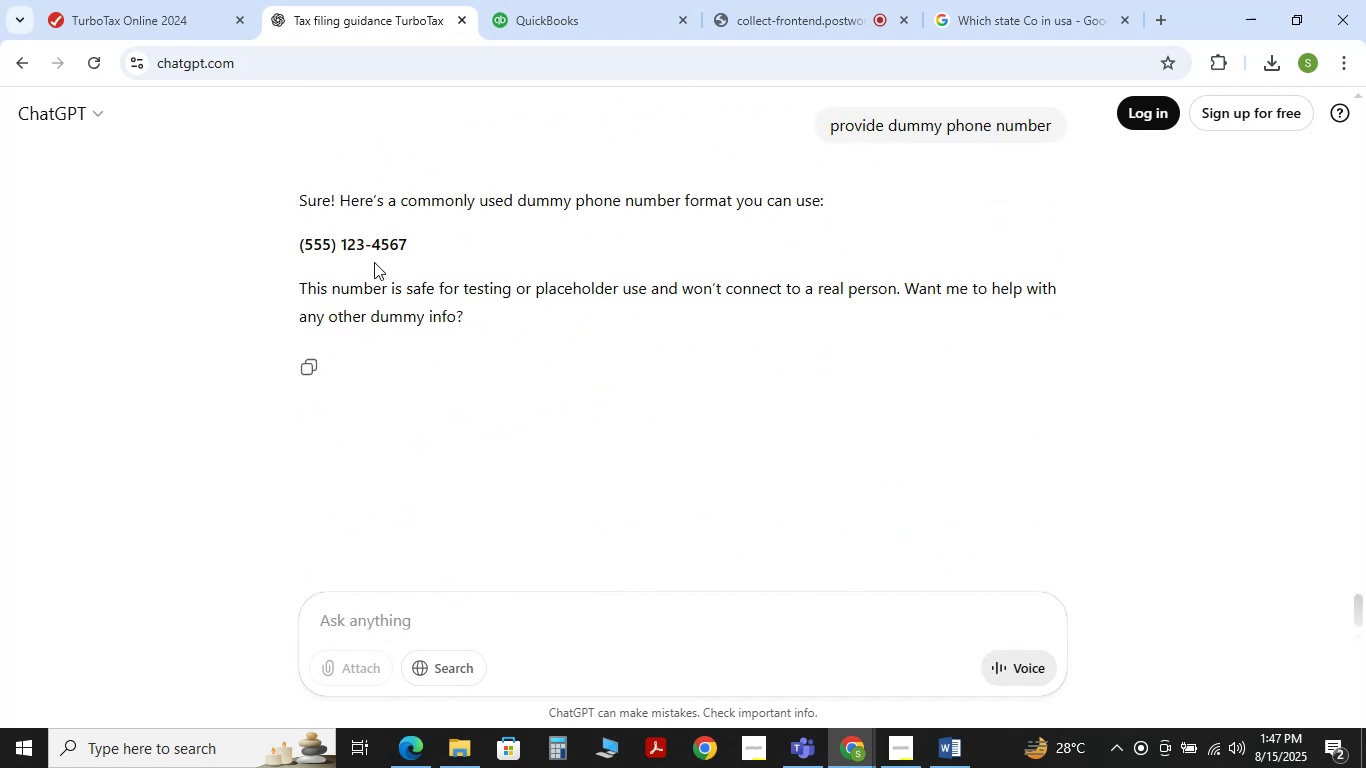 
double_click([385, 240])
 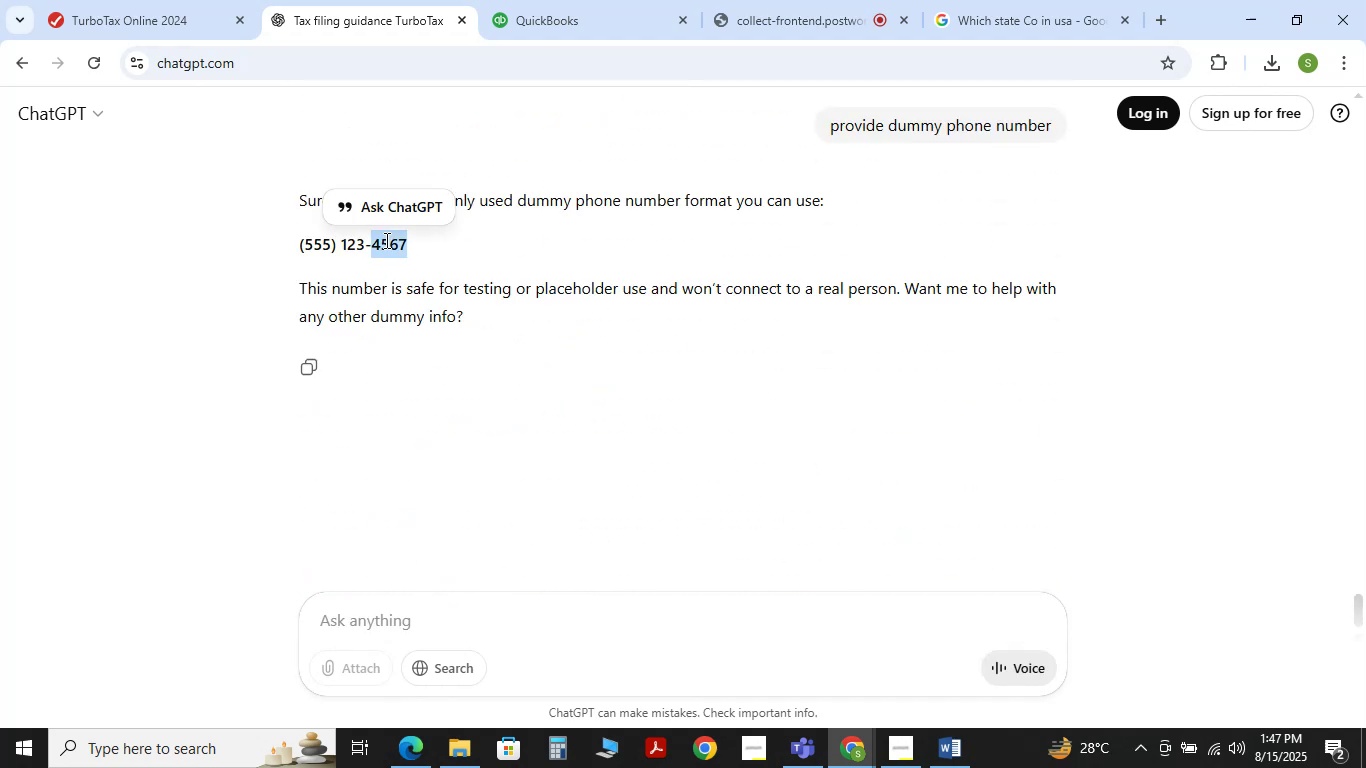 
double_click([385, 240])
 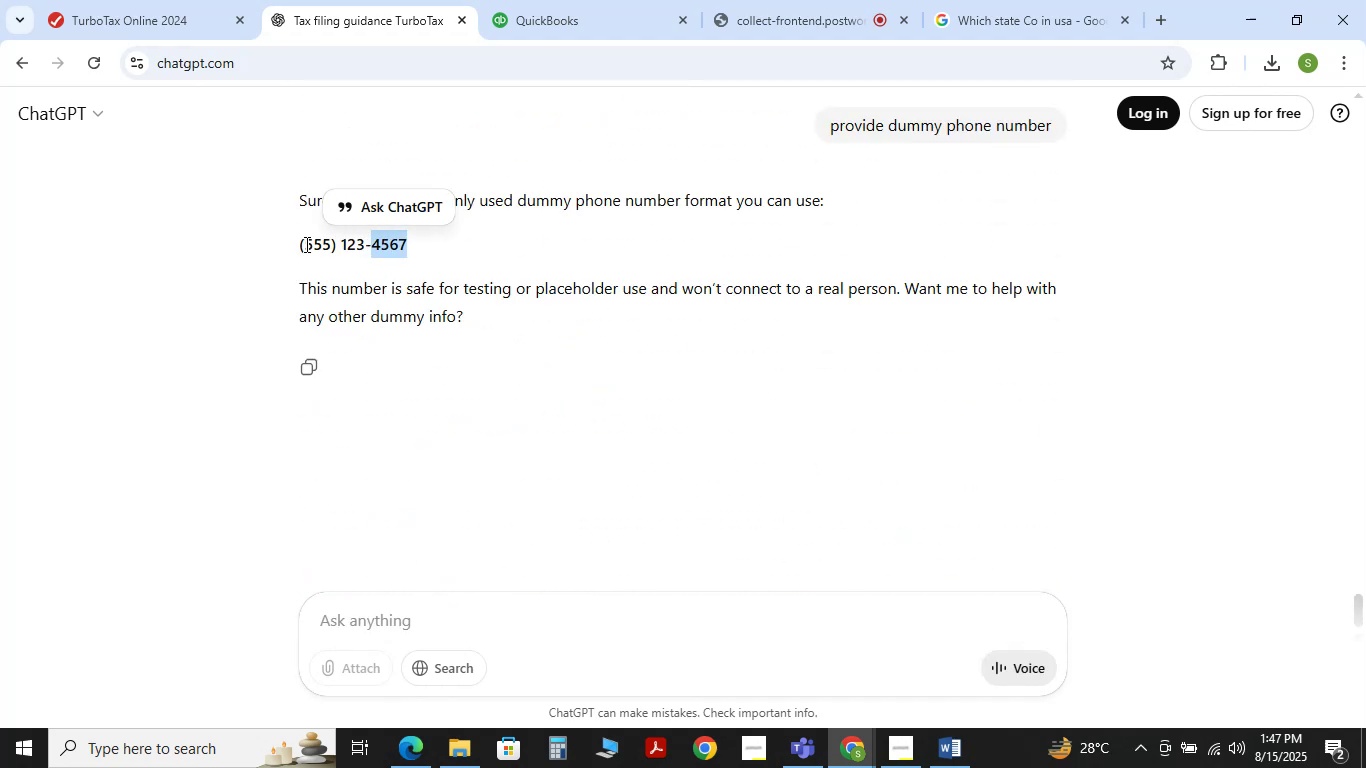 
left_click([305, 244])
 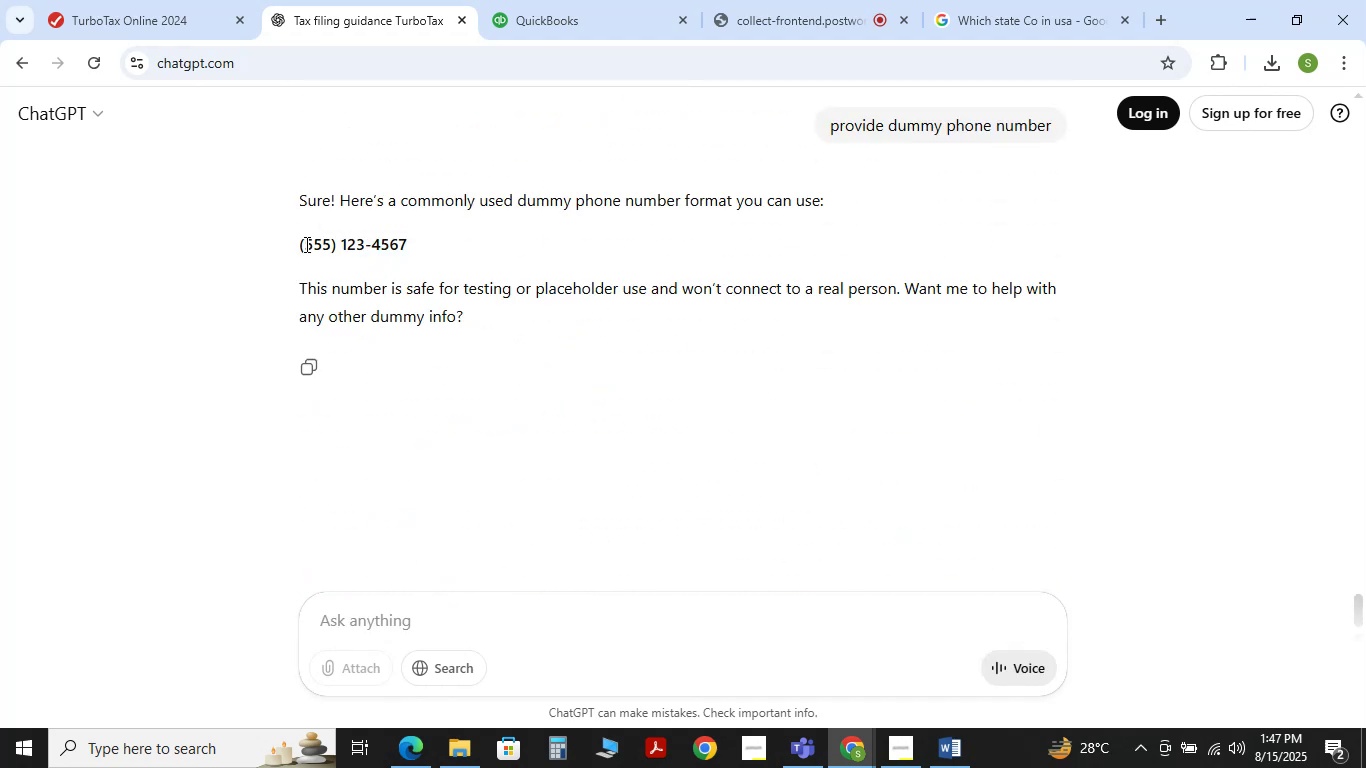 
left_click([305, 244])
 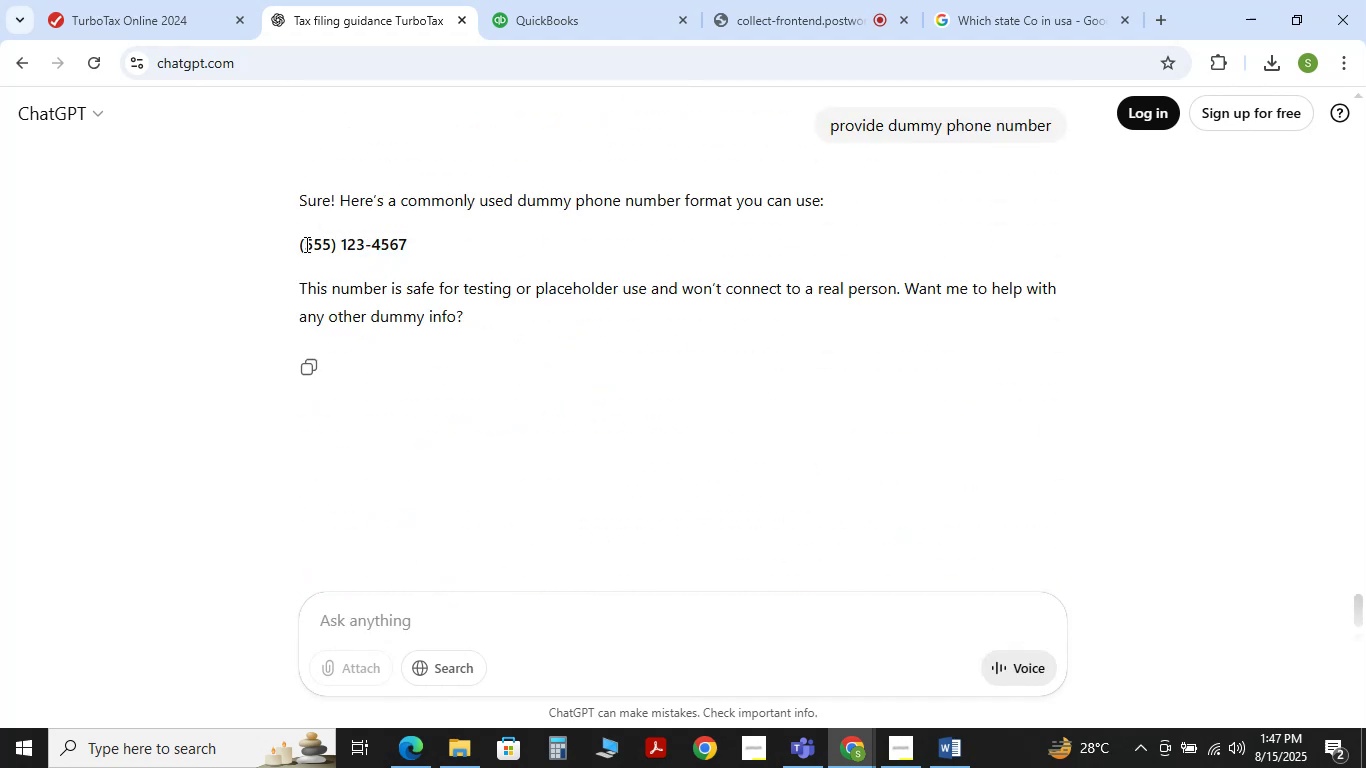 
double_click([305, 244])
 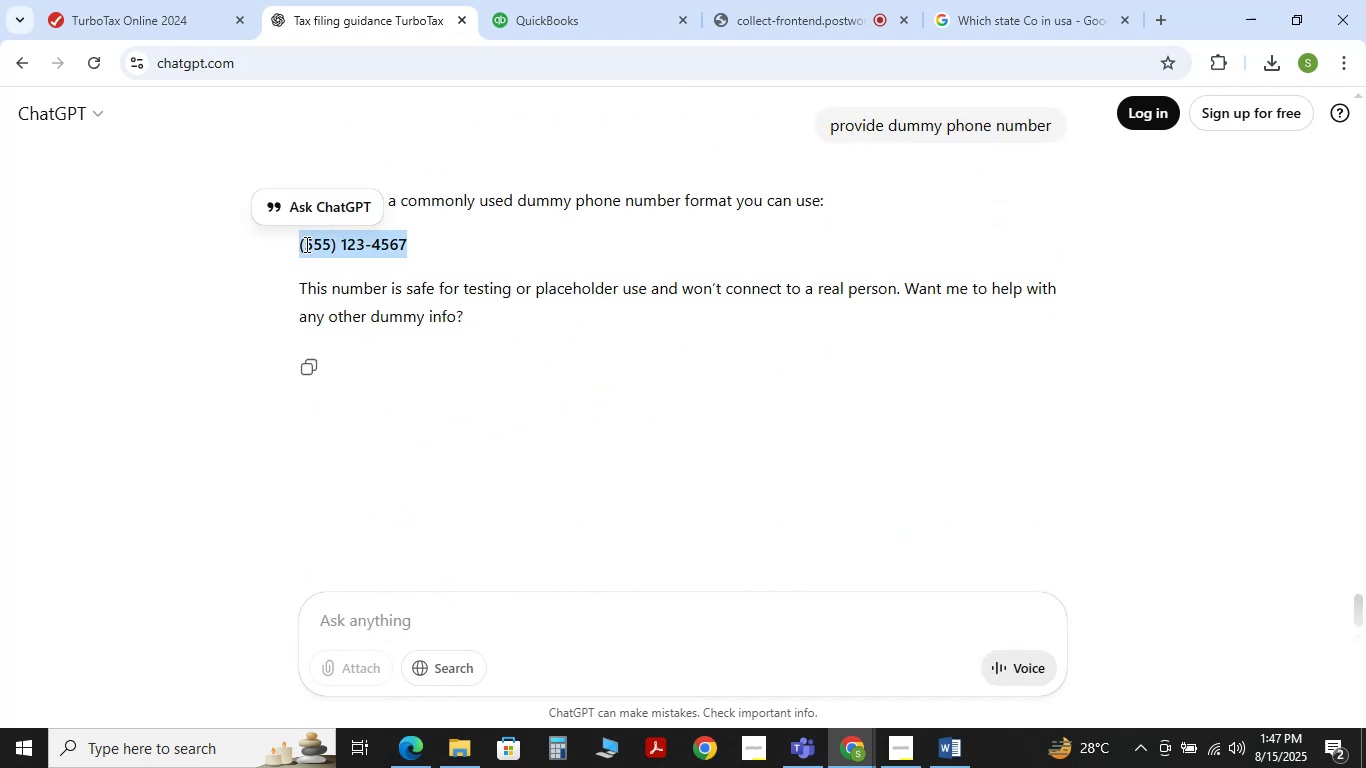 
triple_click([305, 244])
 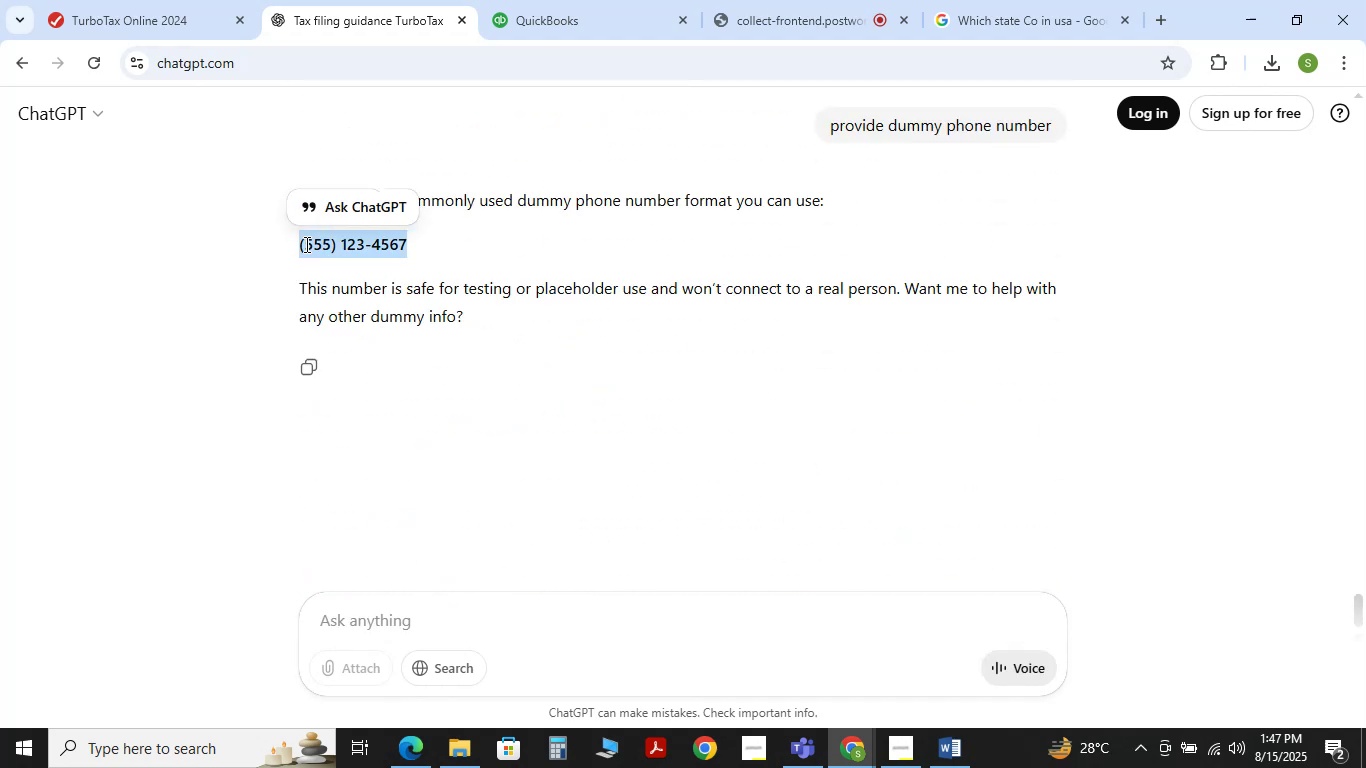 
key(Control+C)
 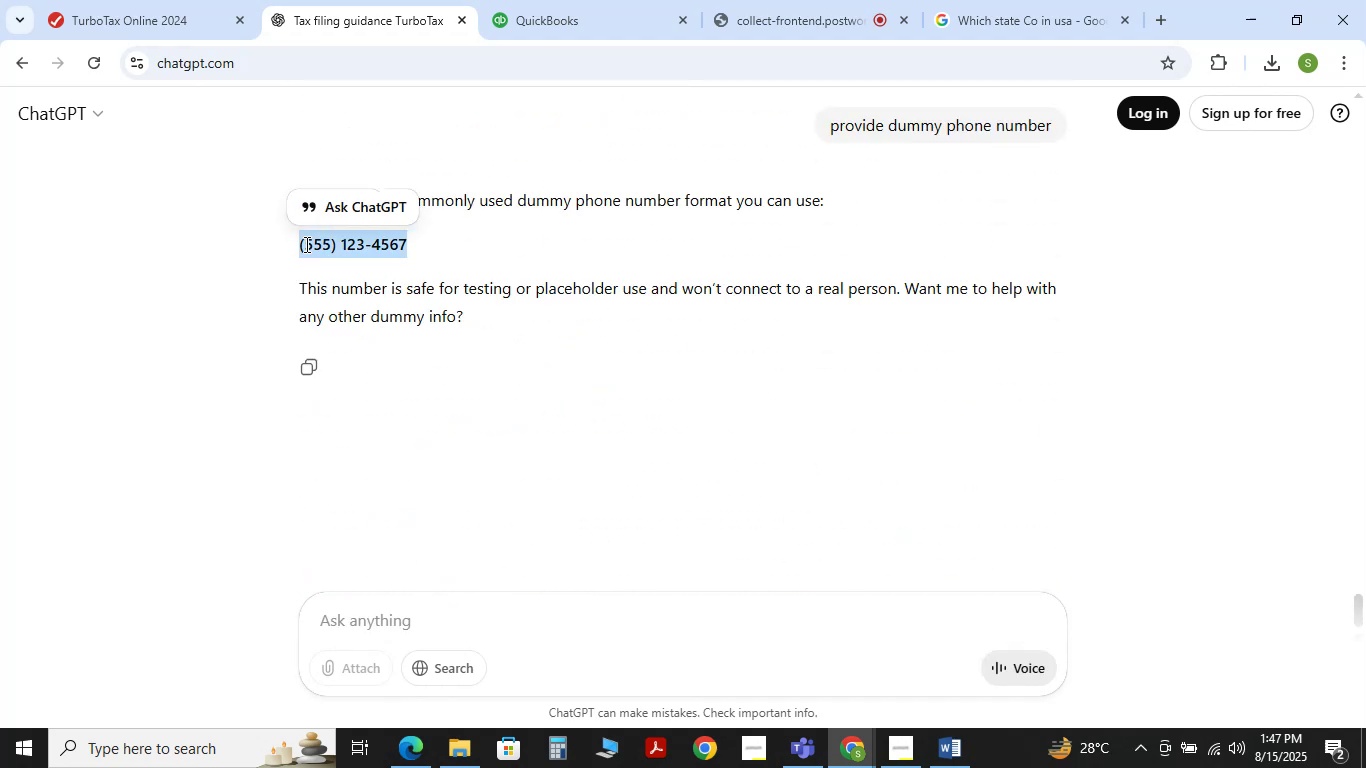 
key(Control+C)
 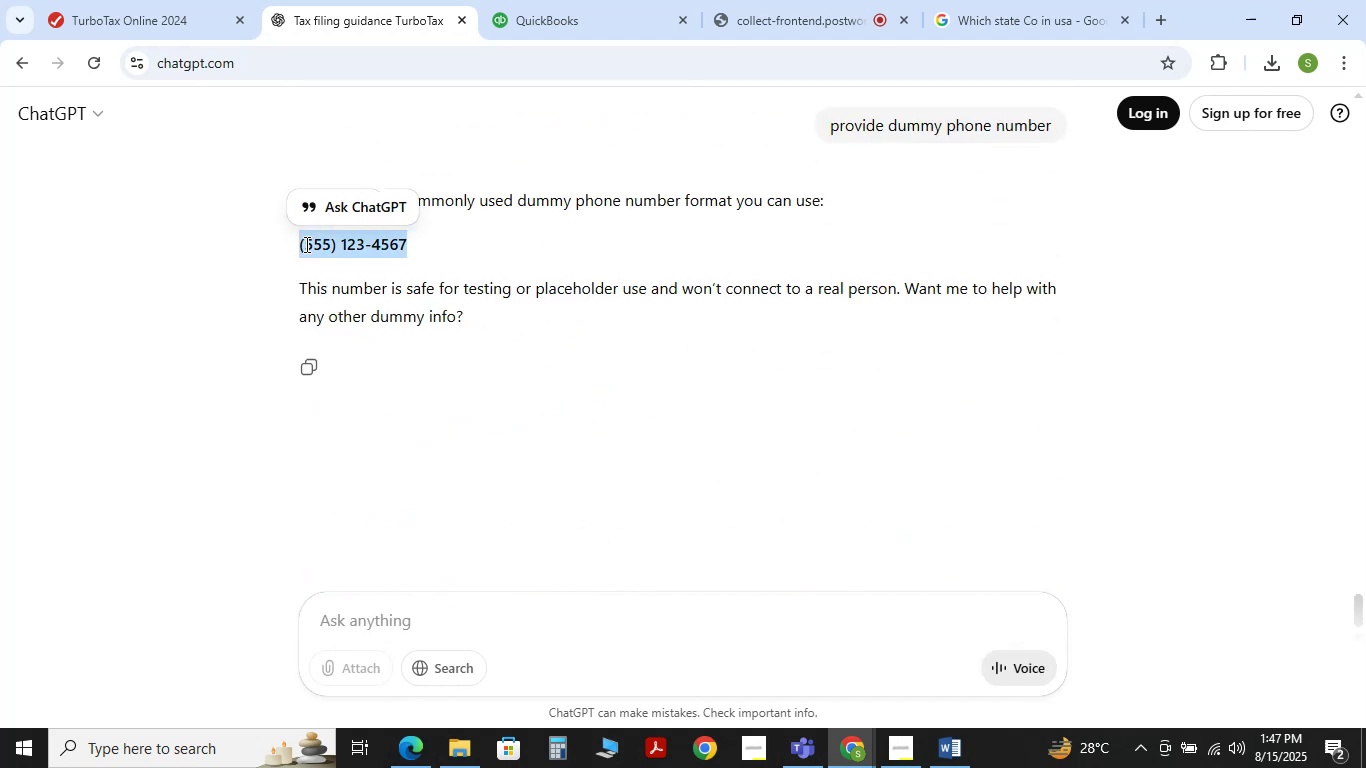 
key(Control+C)
 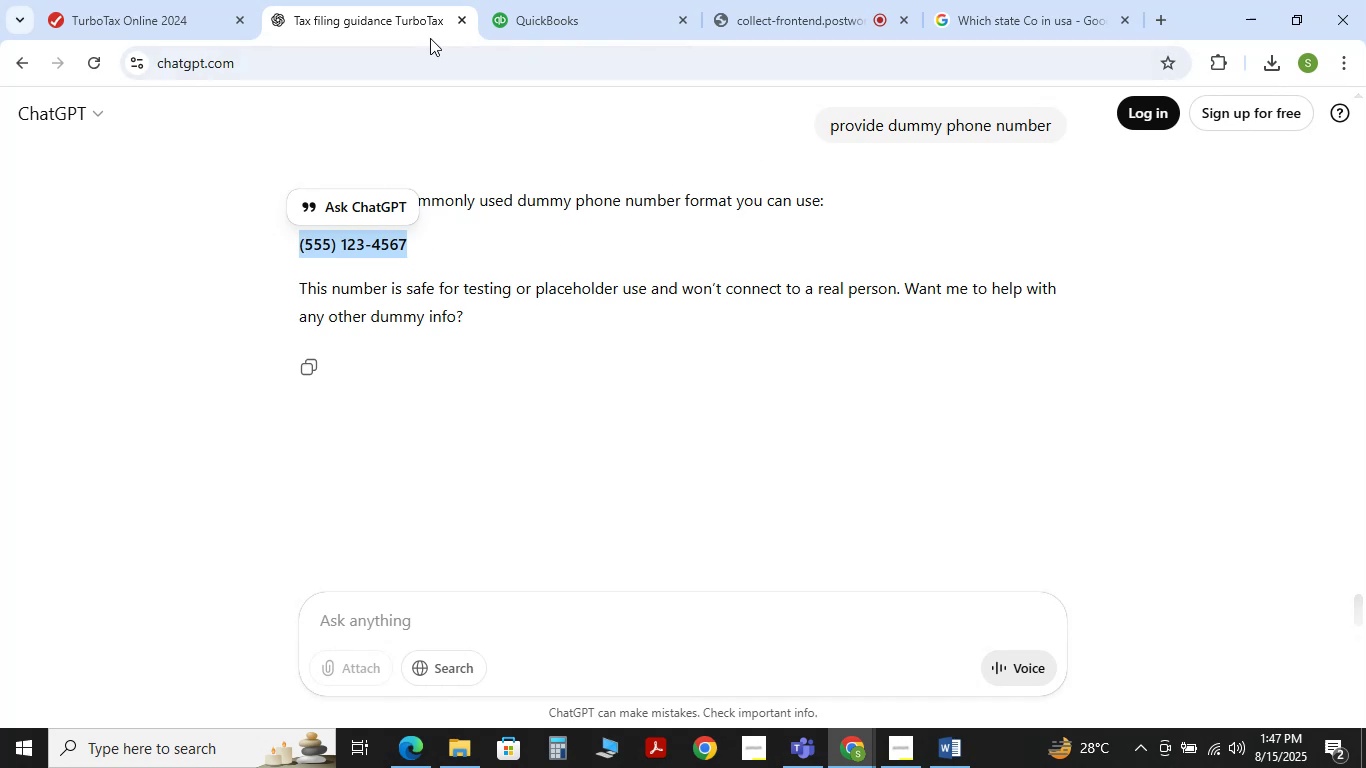 
left_click([194, 14])
 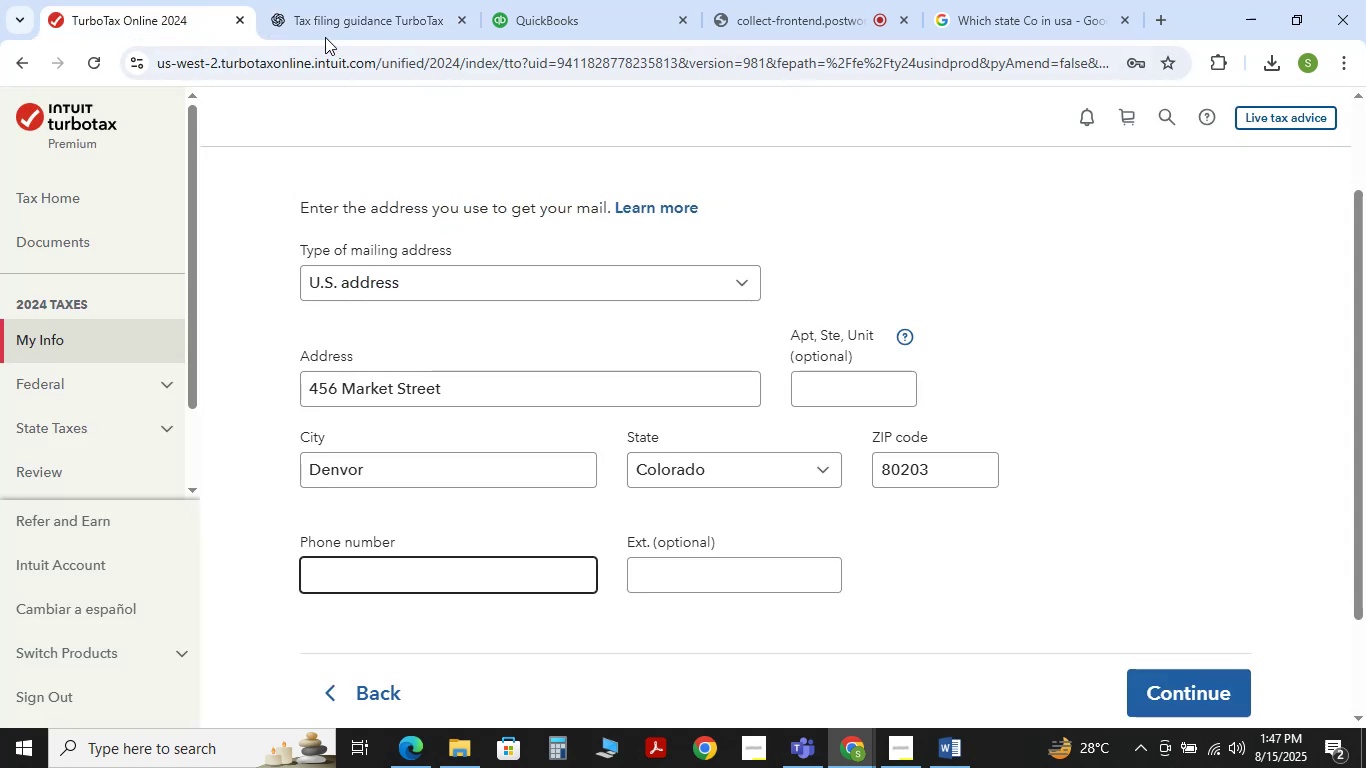 
left_click([317, 20])
 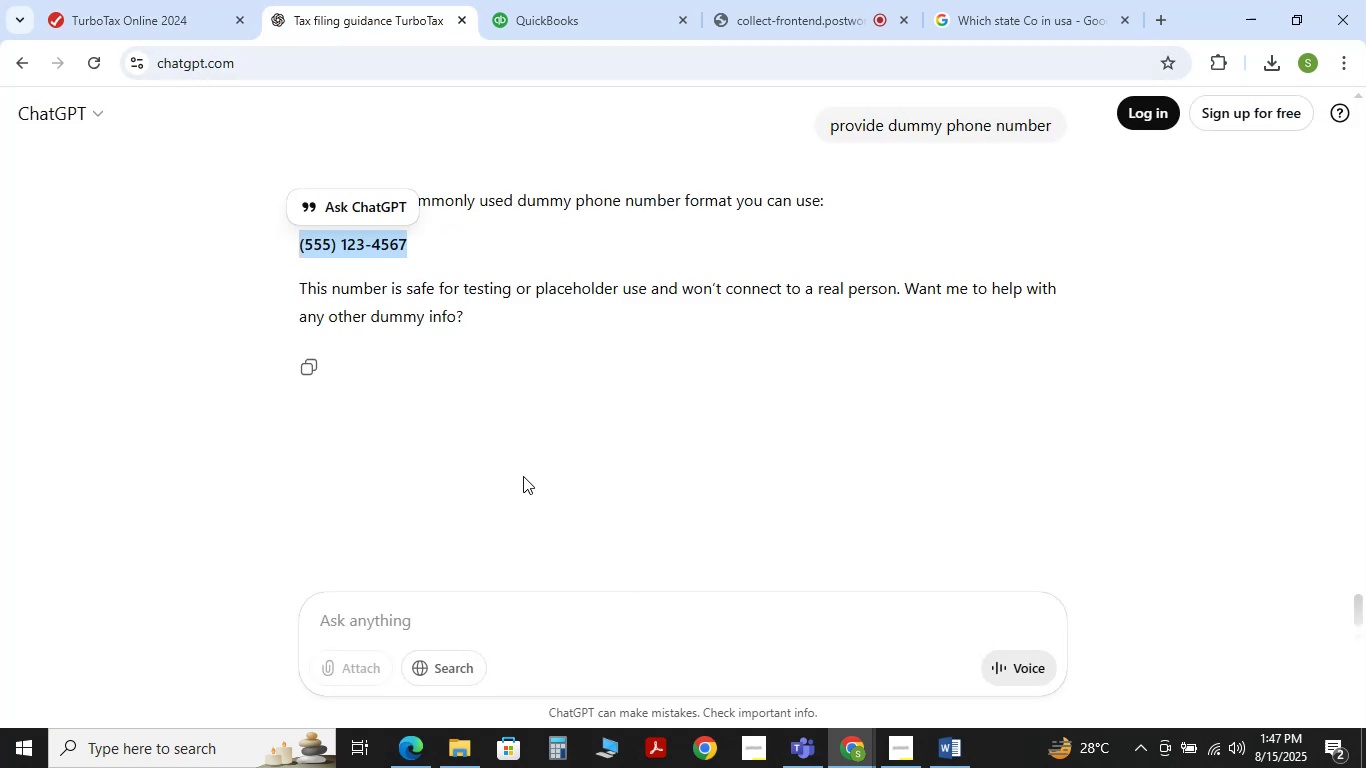 
left_click([523, 476])
 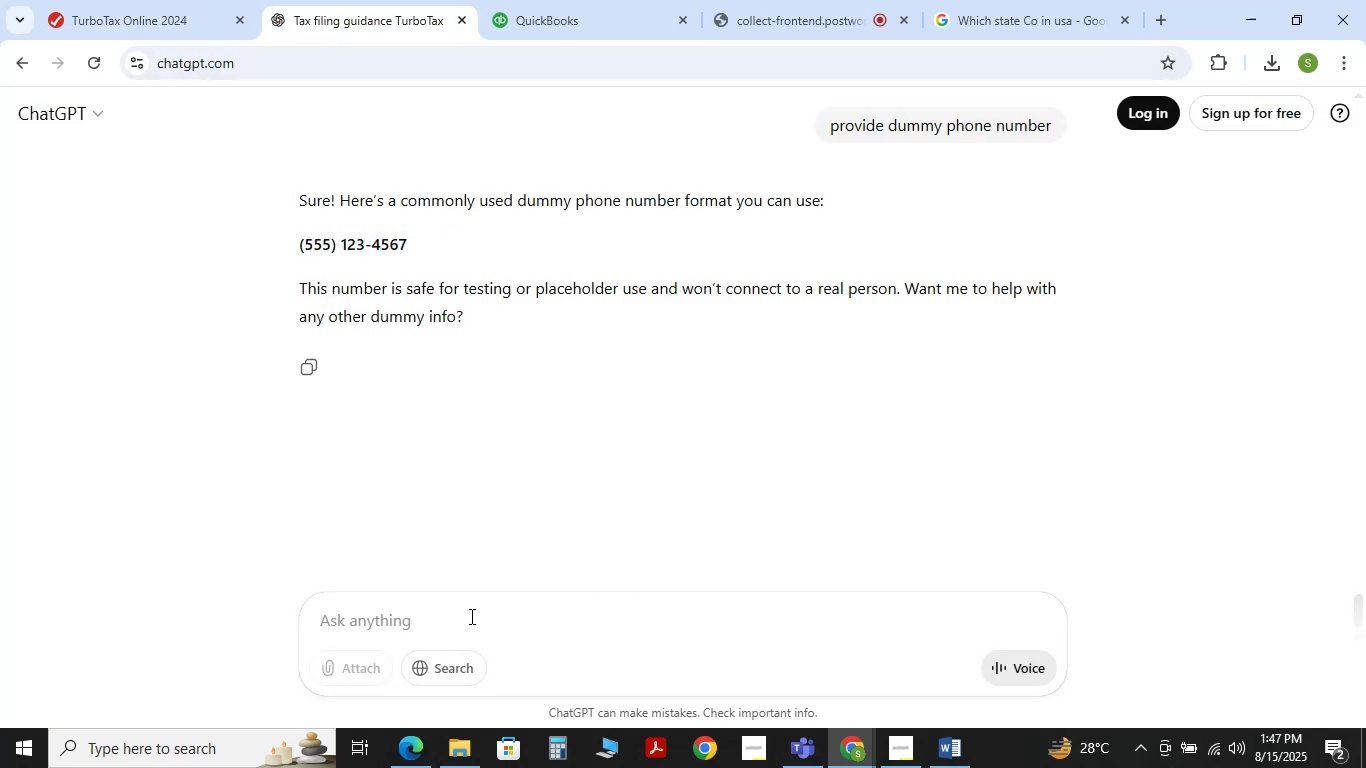 
left_click([469, 617])
 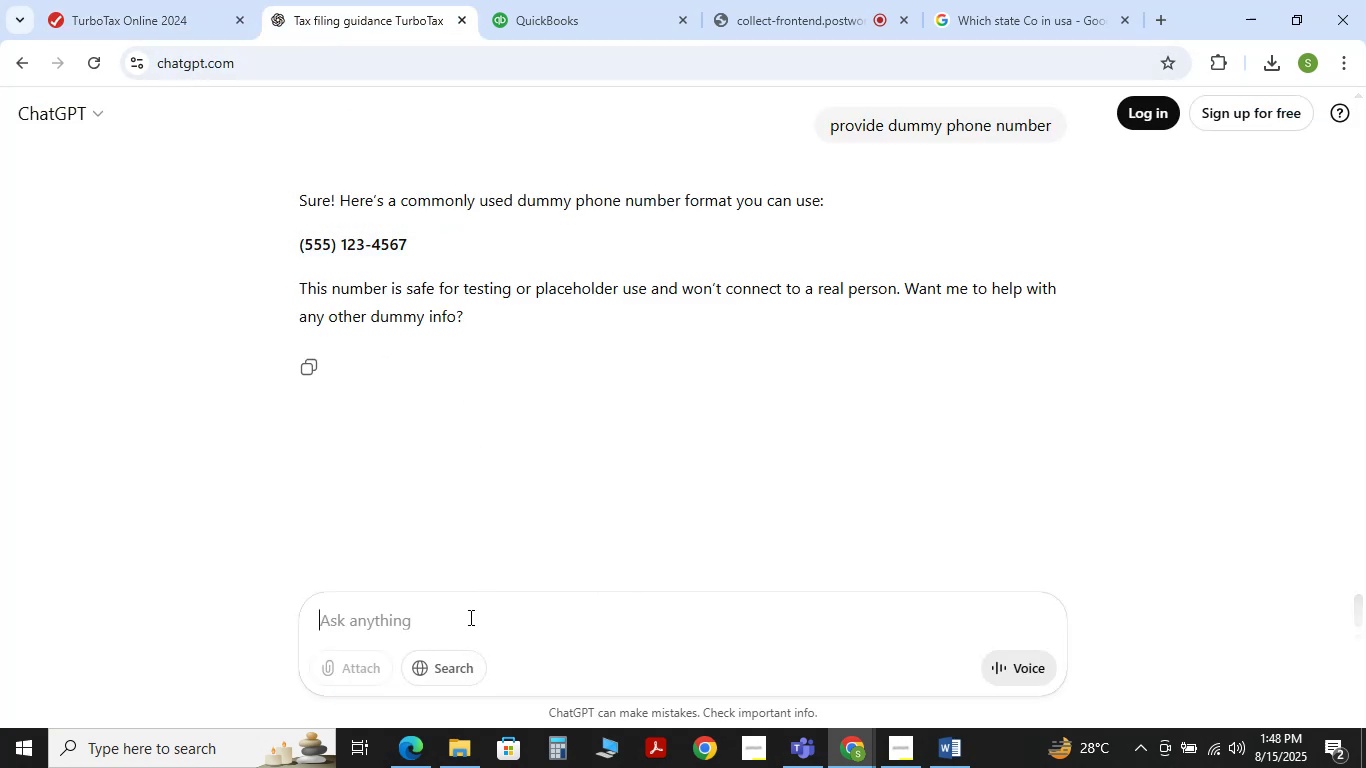 
type(is this usa number)
 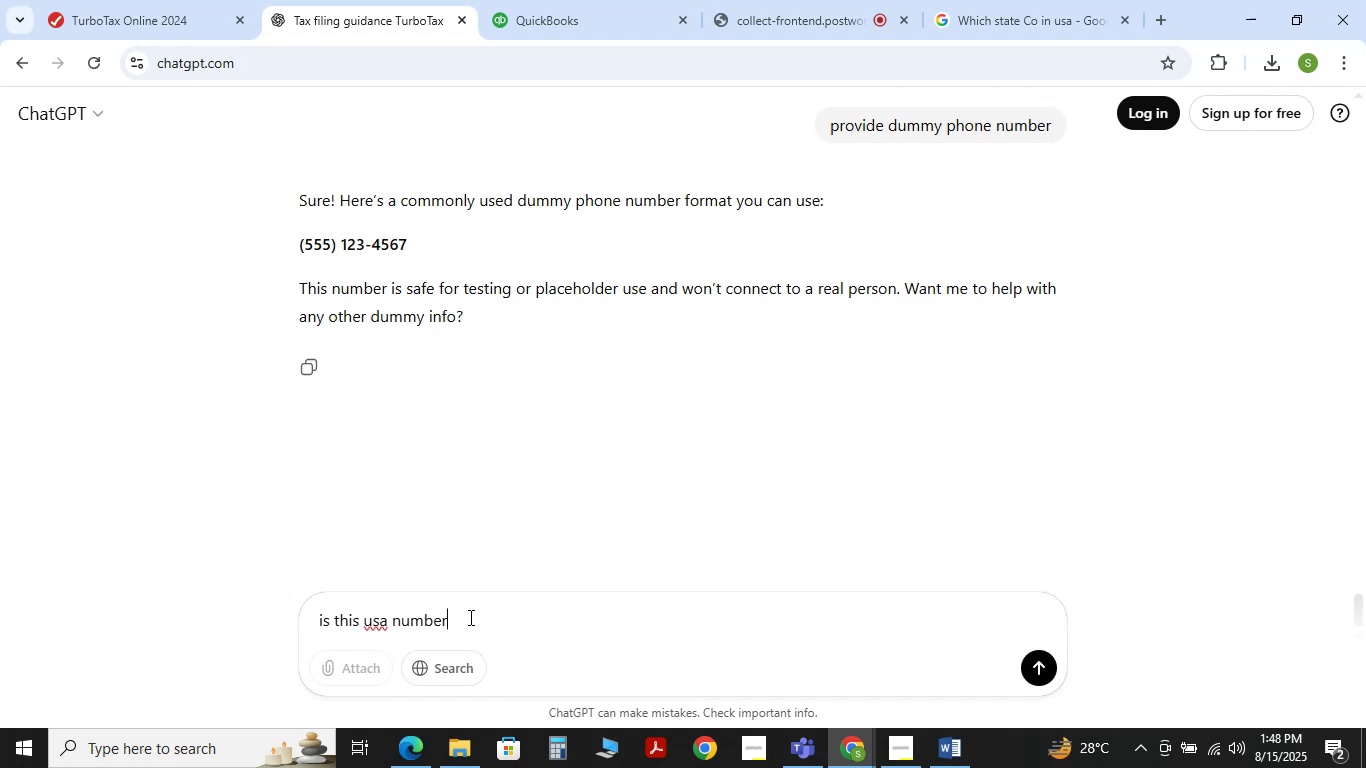 
key(Enter)
 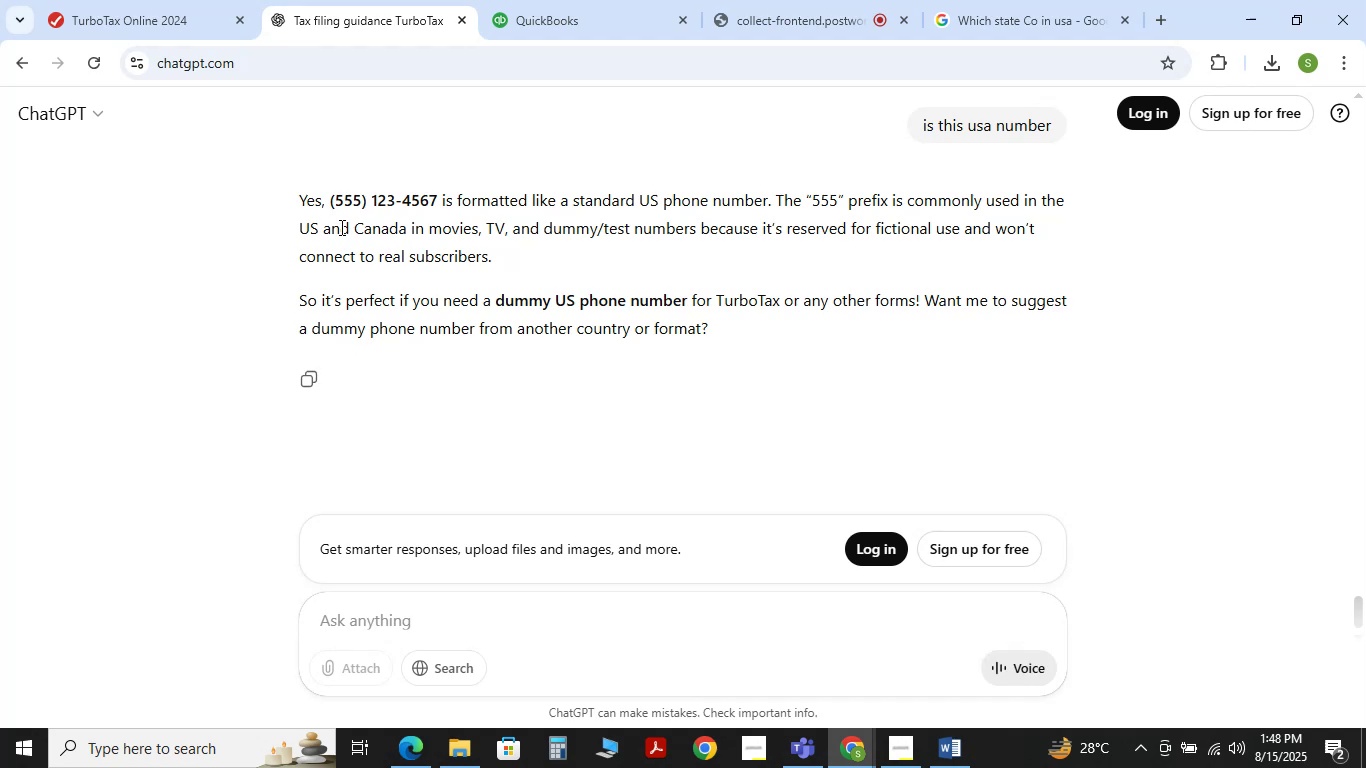 
left_click([167, 17])
 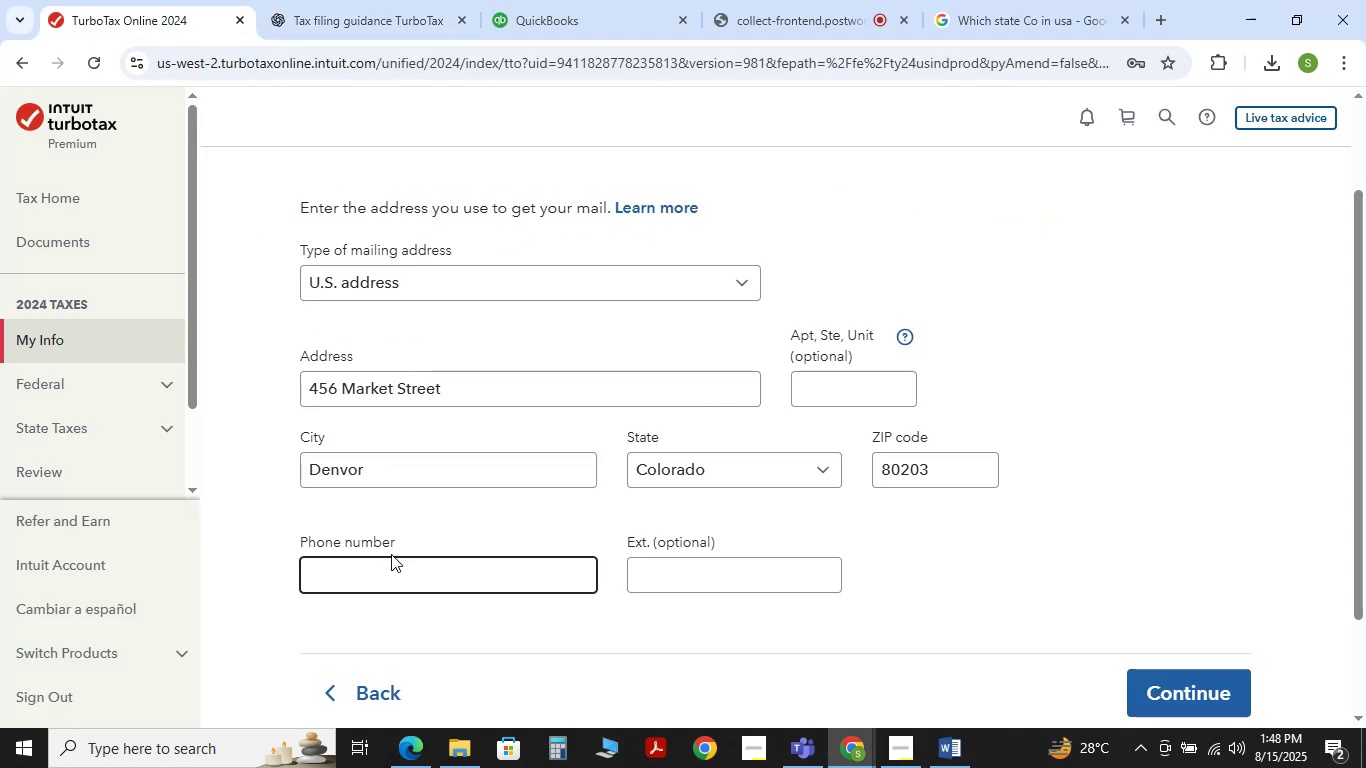 
key(Control+V)
 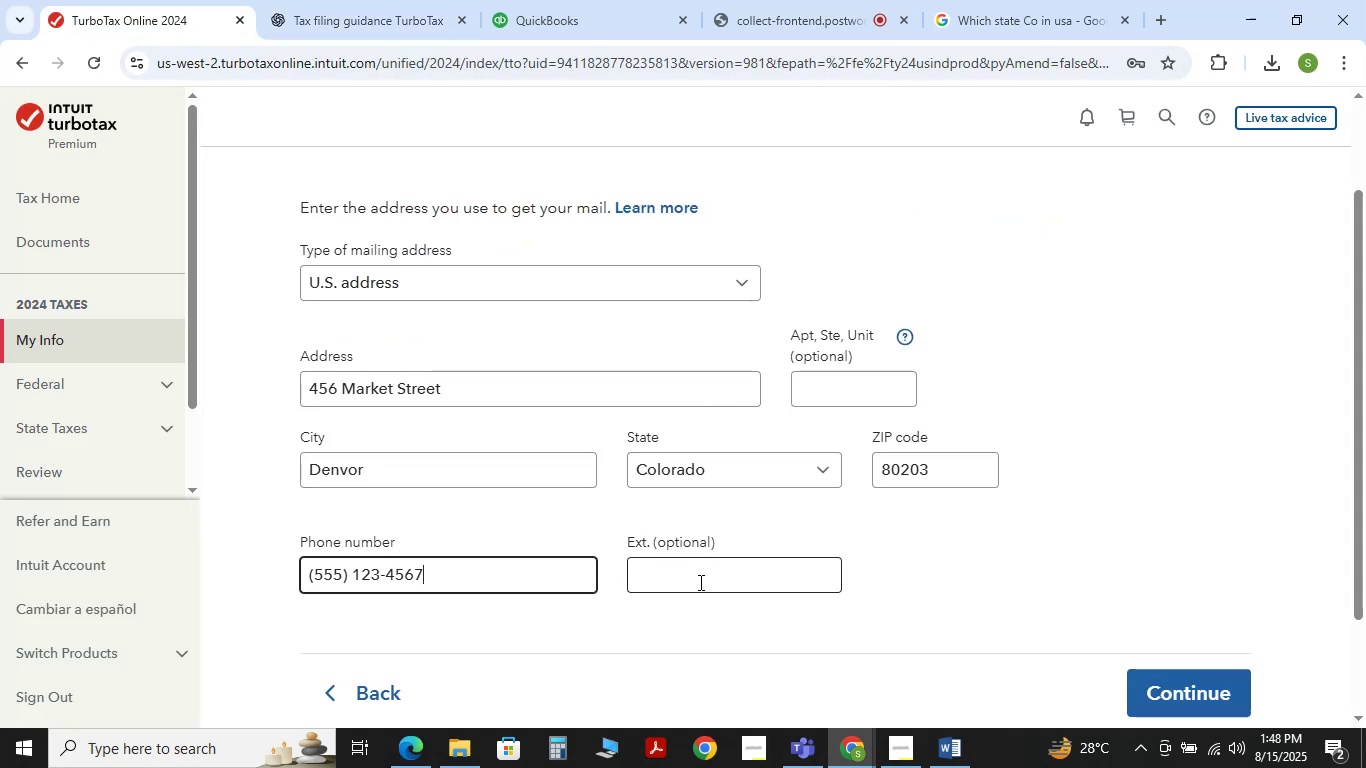 
left_click([1027, 576])
 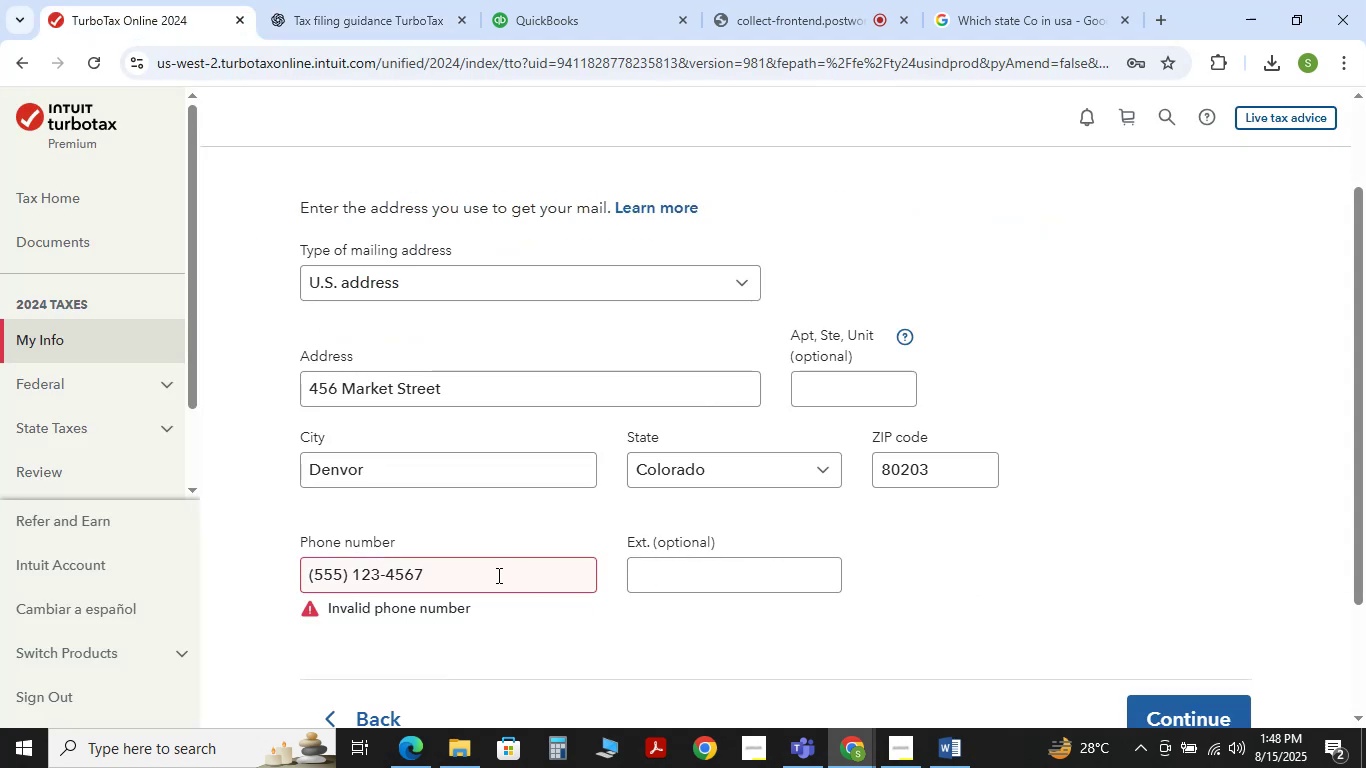 
double_click([497, 575])
 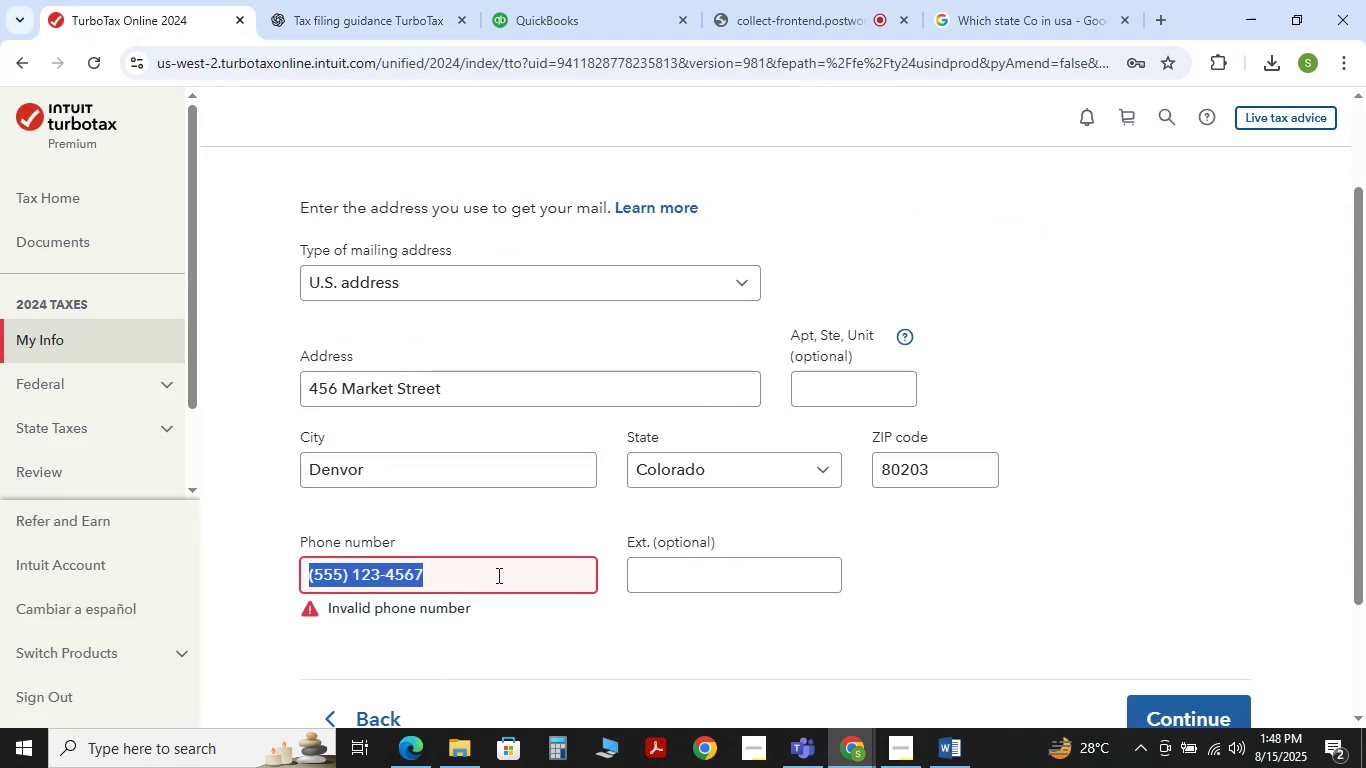 
triple_click([497, 575])
 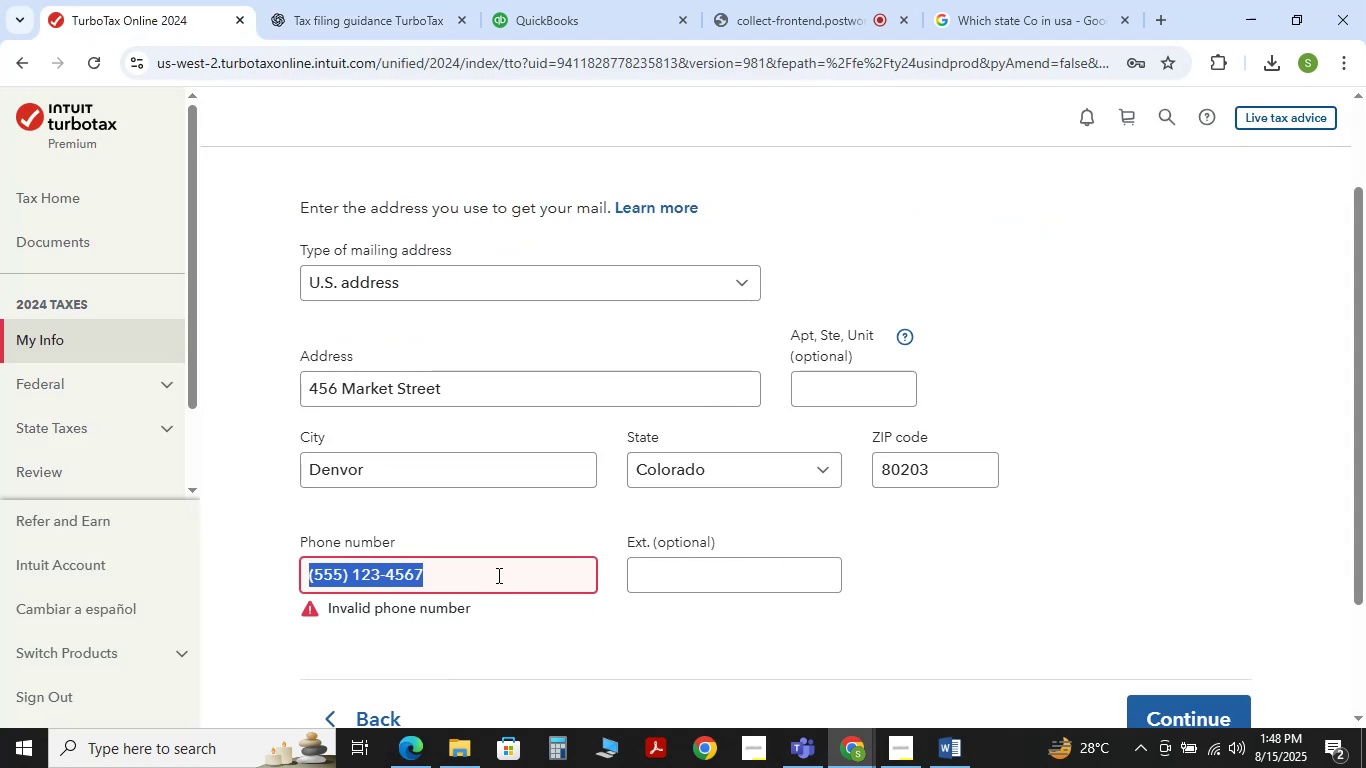 
triple_click([497, 575])
 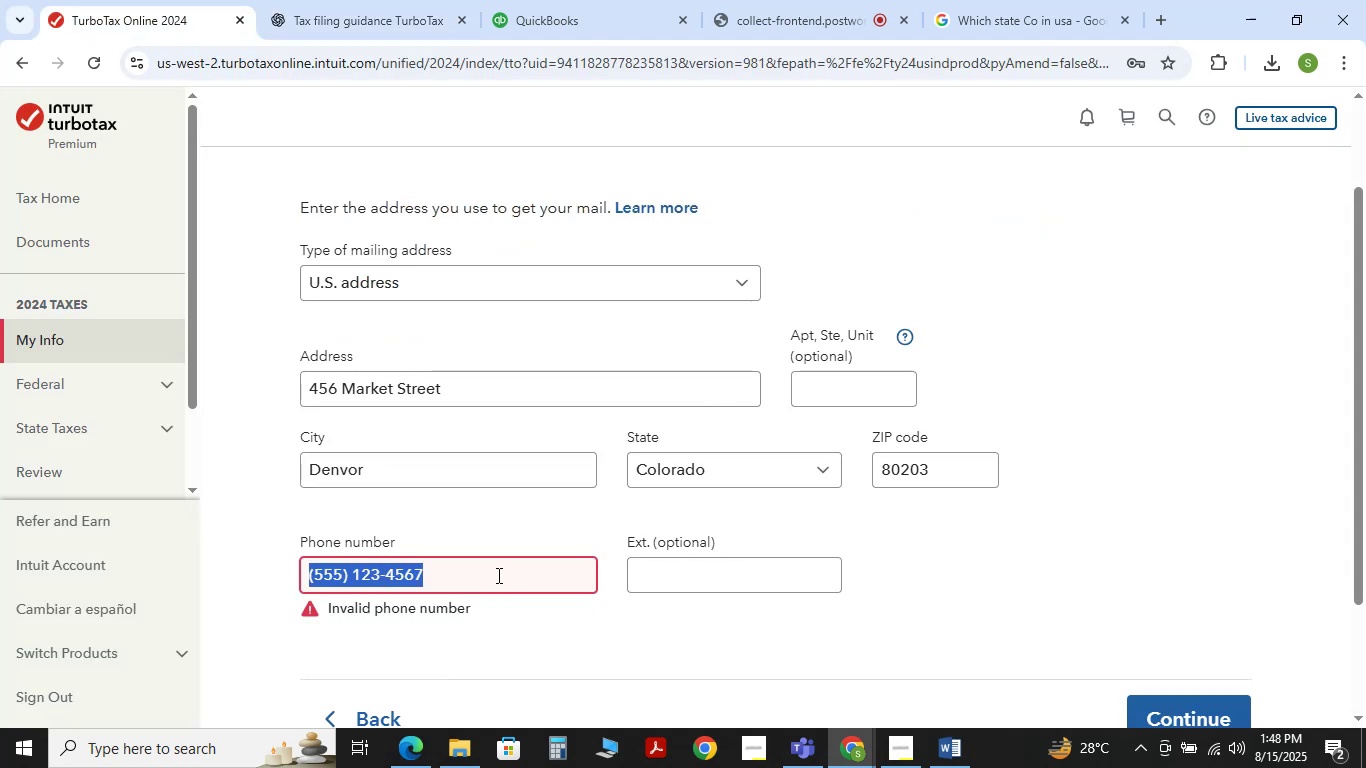 
key(Backspace)
 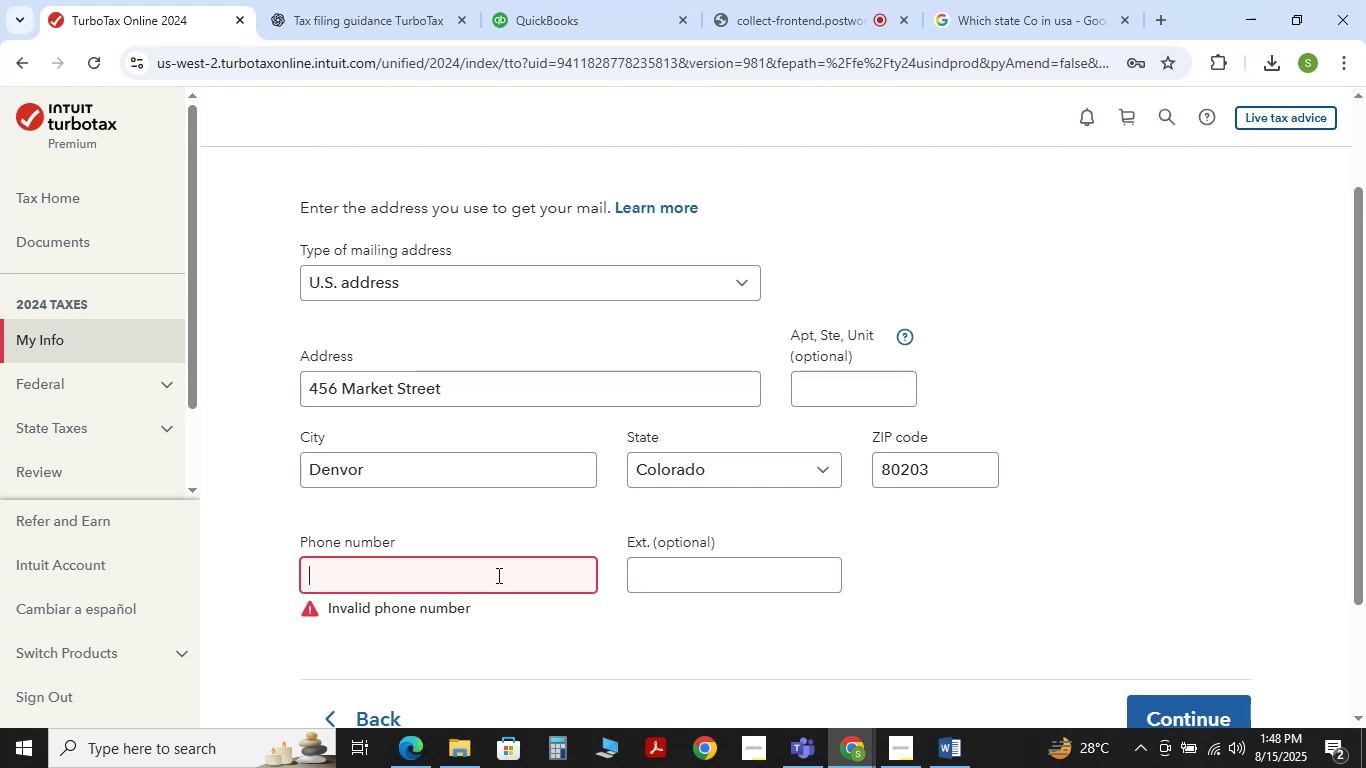 
left_click([490, 575])
 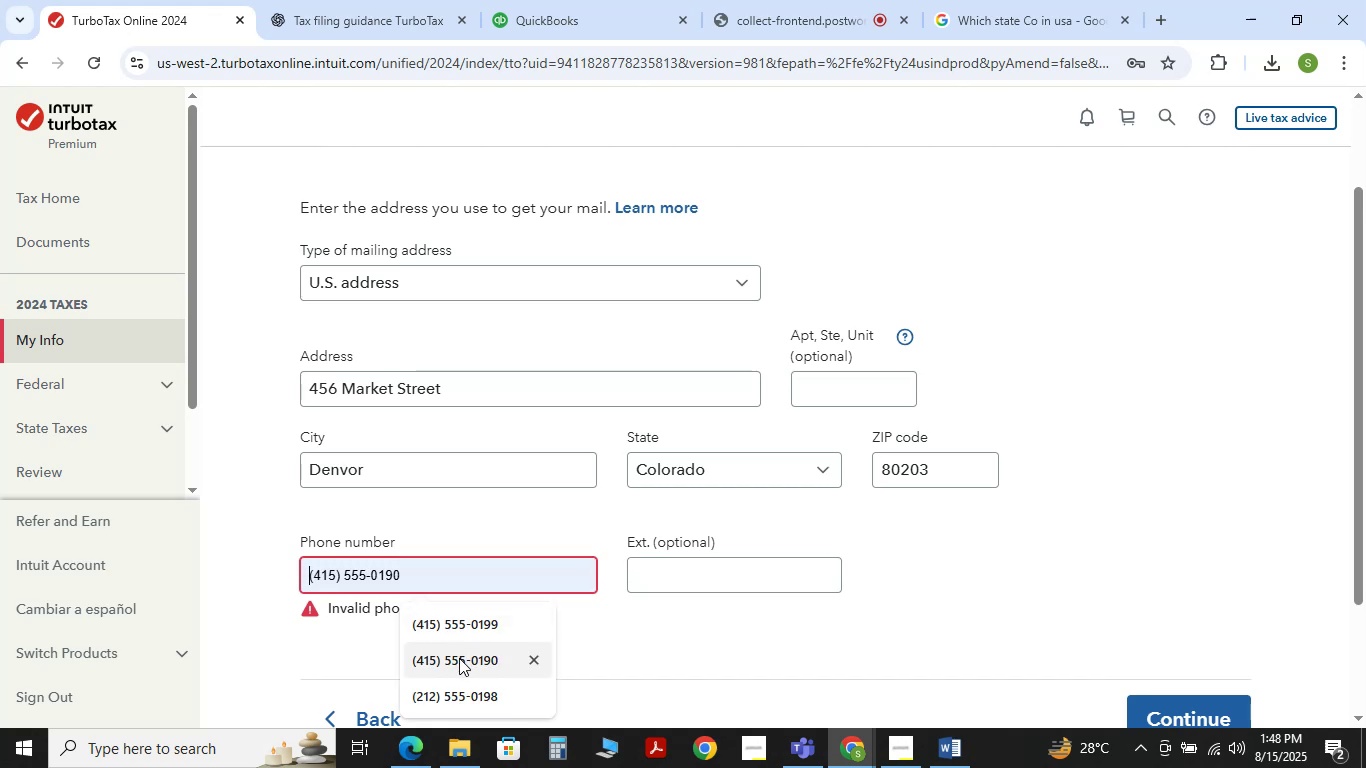 
wait(5.07)
 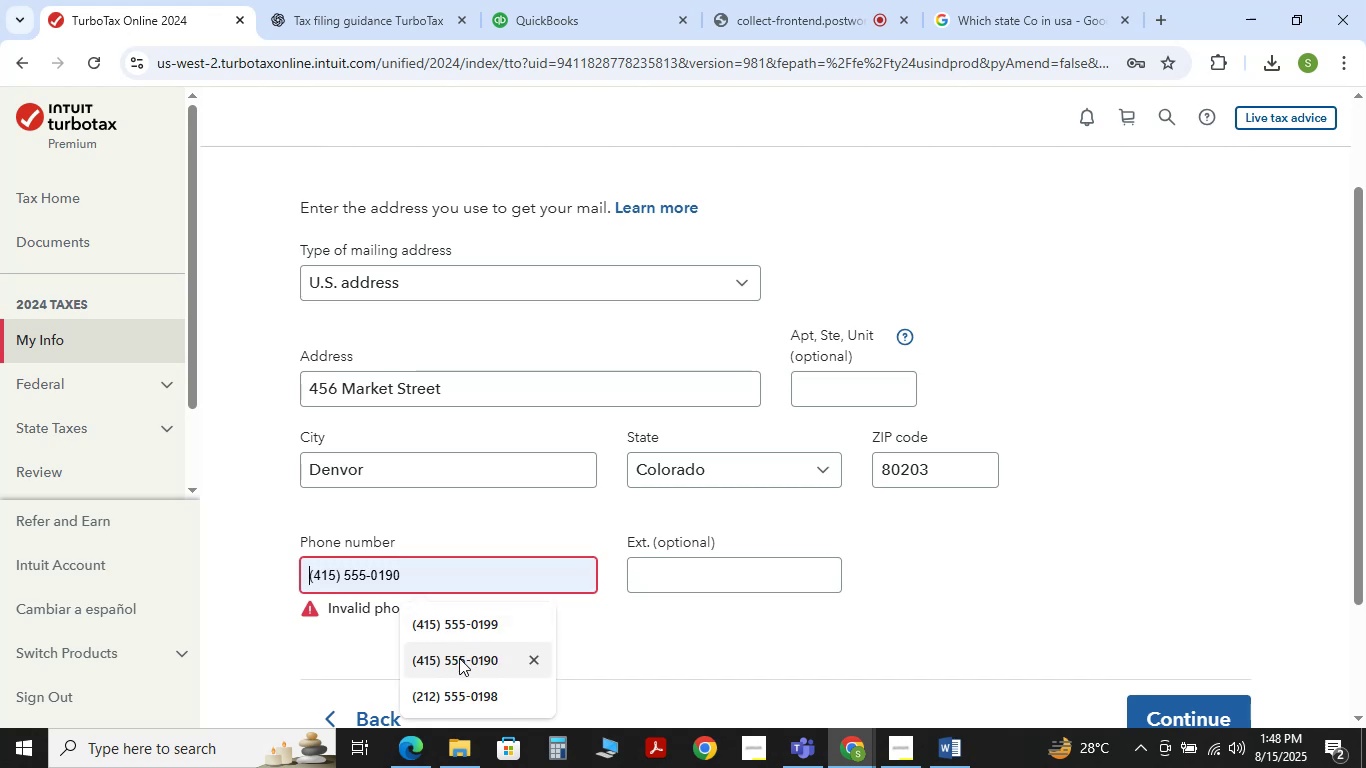 
left_click([459, 658])
 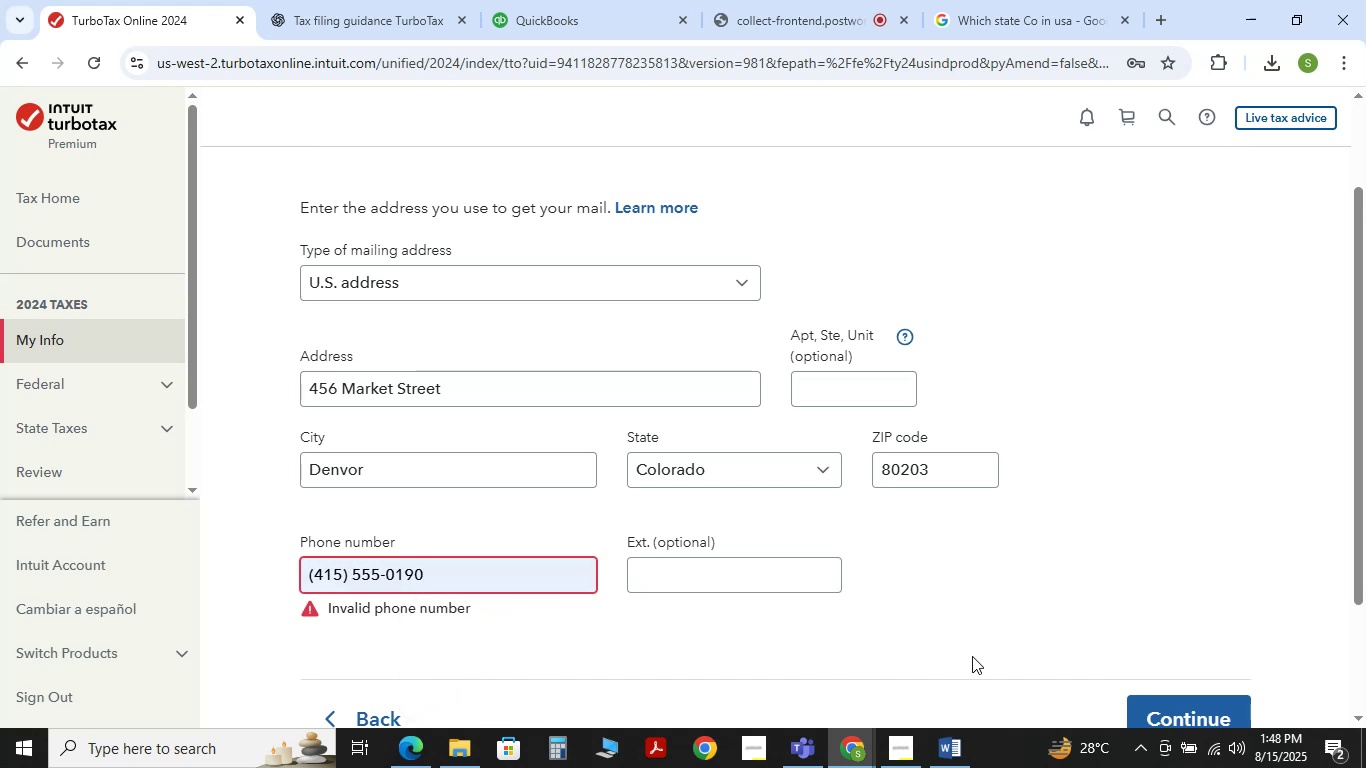 
key(Tab)
 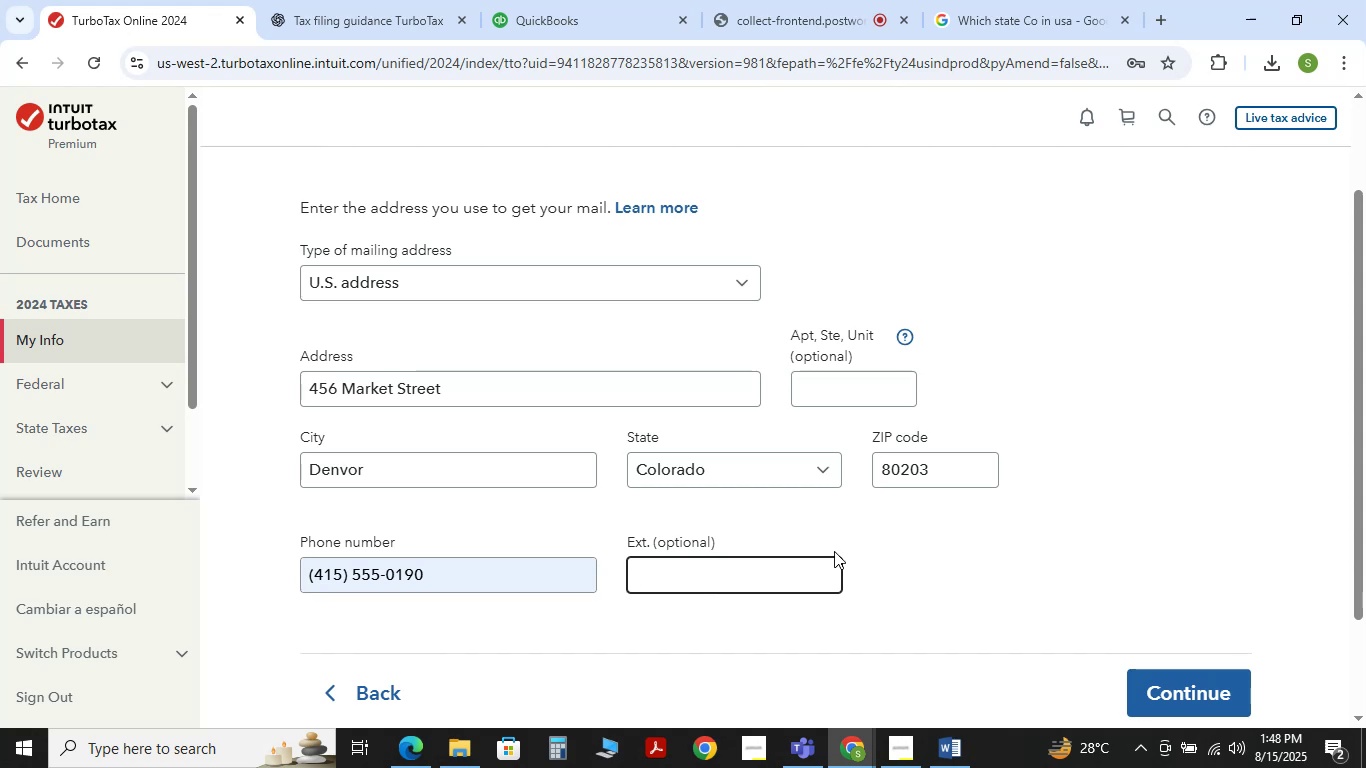 
scroll: coordinate [979, 547], scroll_direction: up, amount: 3.0
 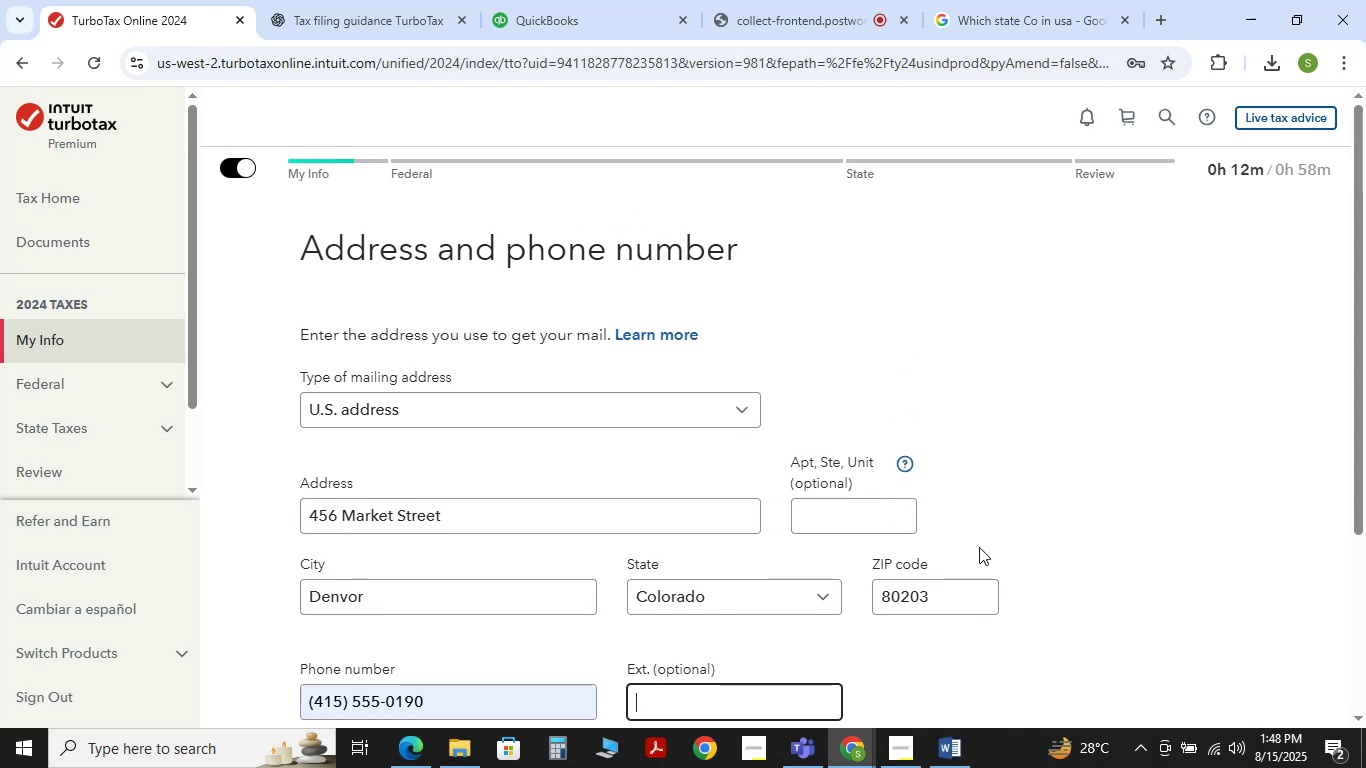 
scroll: coordinate [979, 547], scroll_direction: down, amount: 2.0
 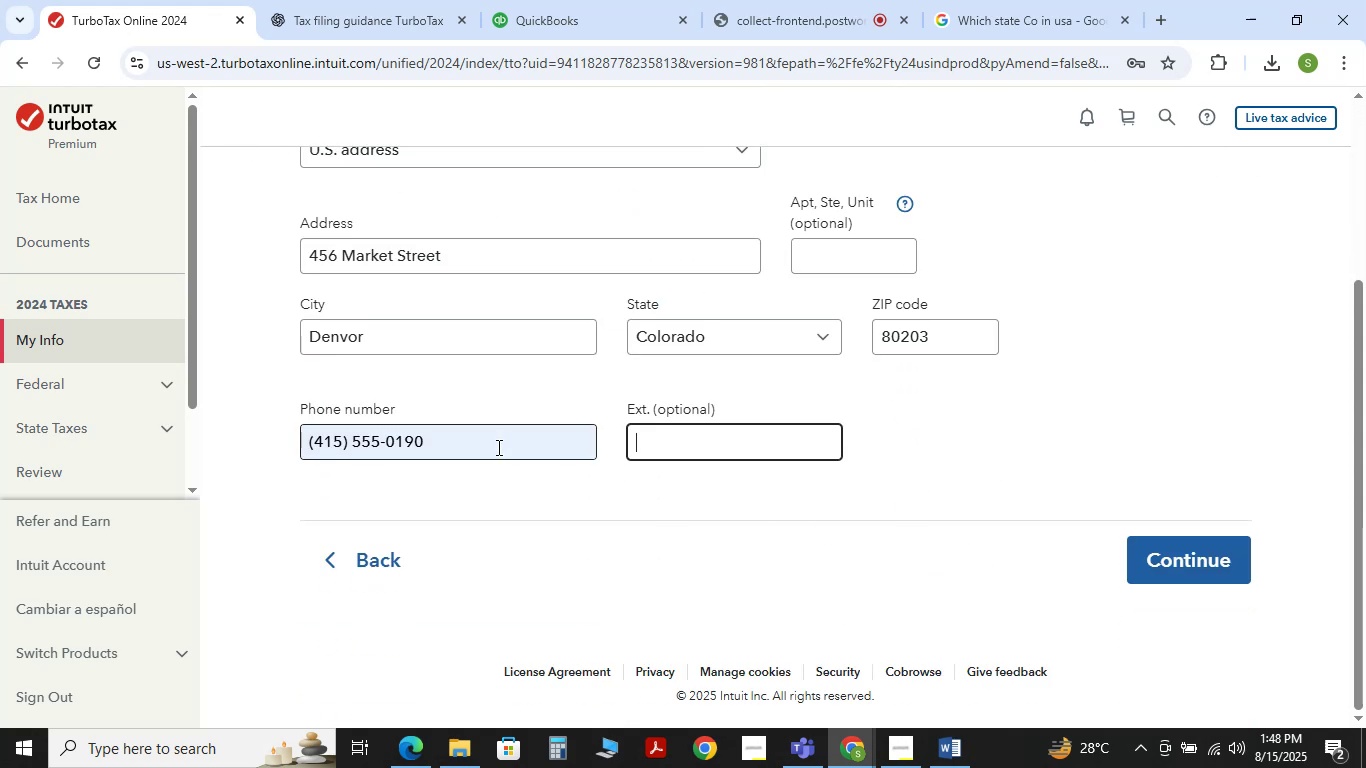 
left_click([495, 446])
 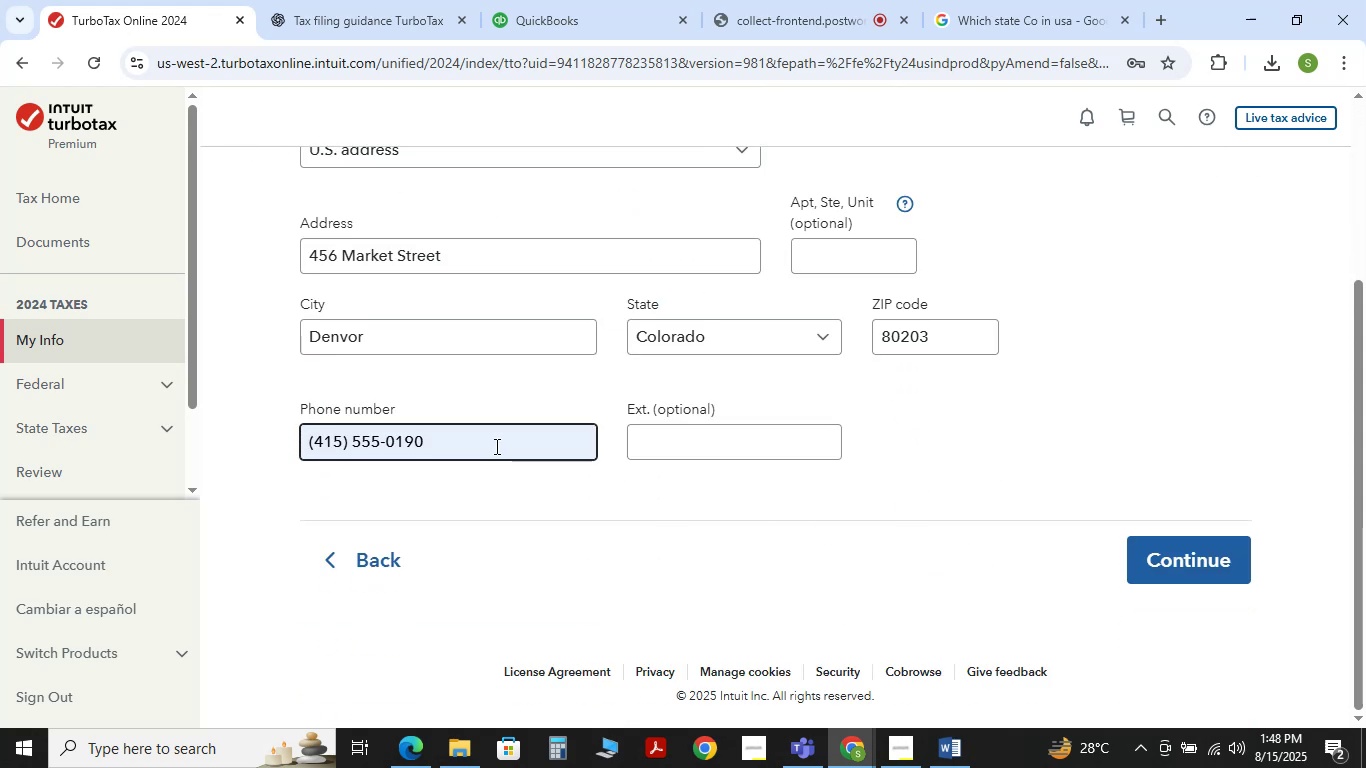 
key(Backspace)
 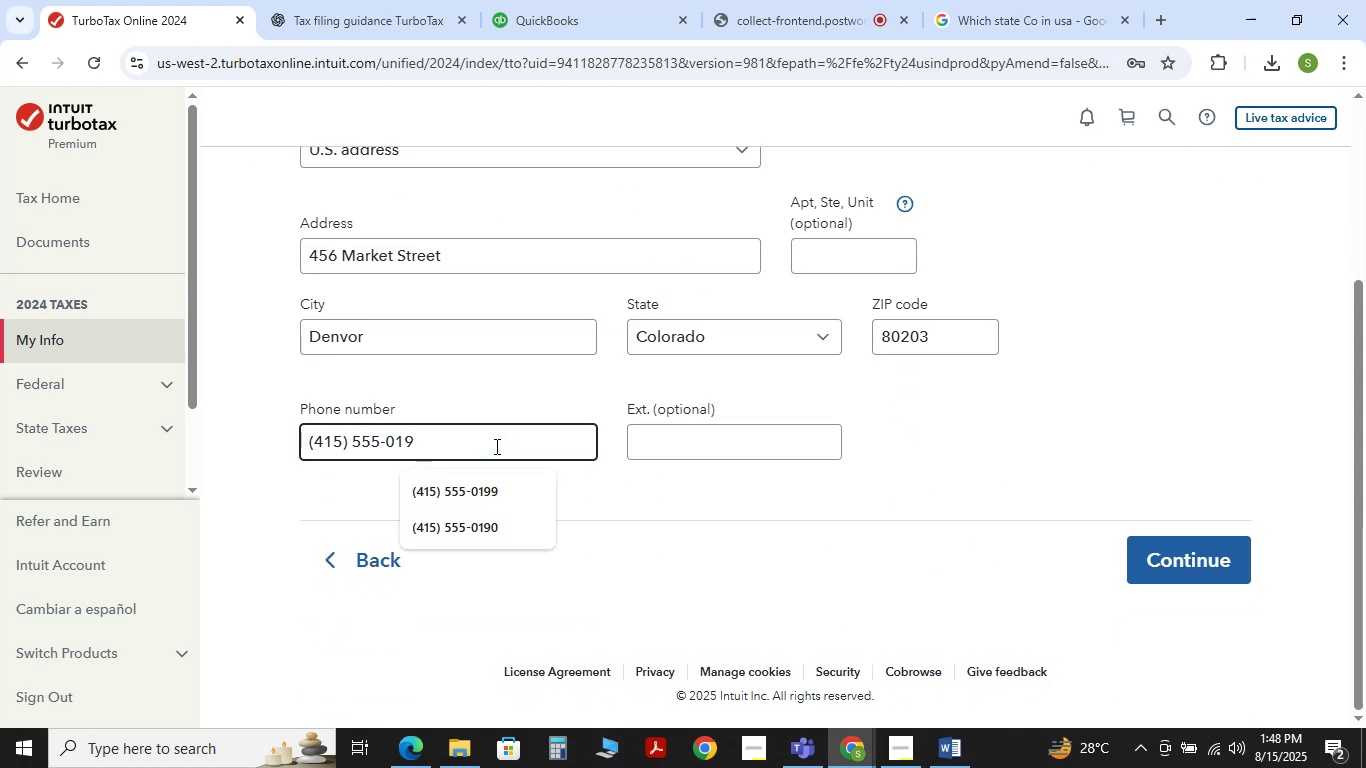 
key(Backspace)
 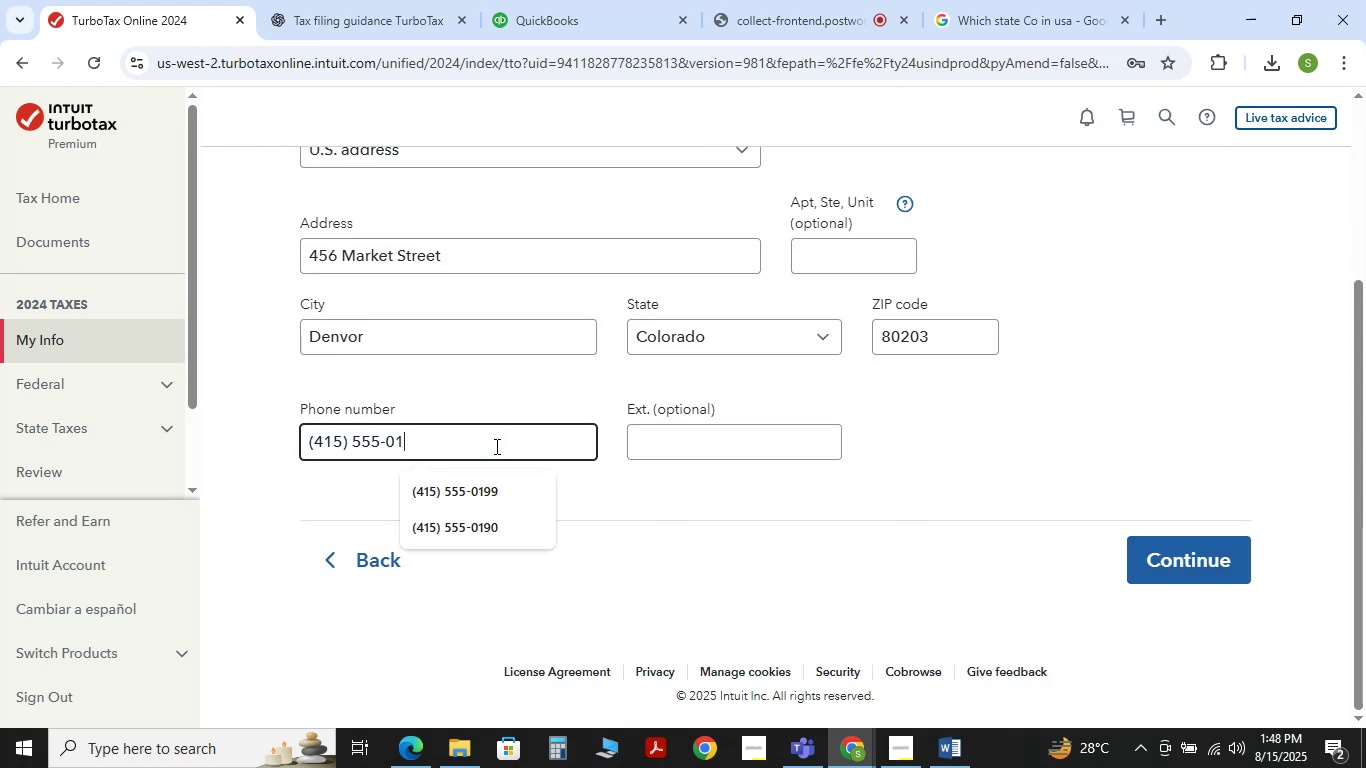 
key(Numpad1)
 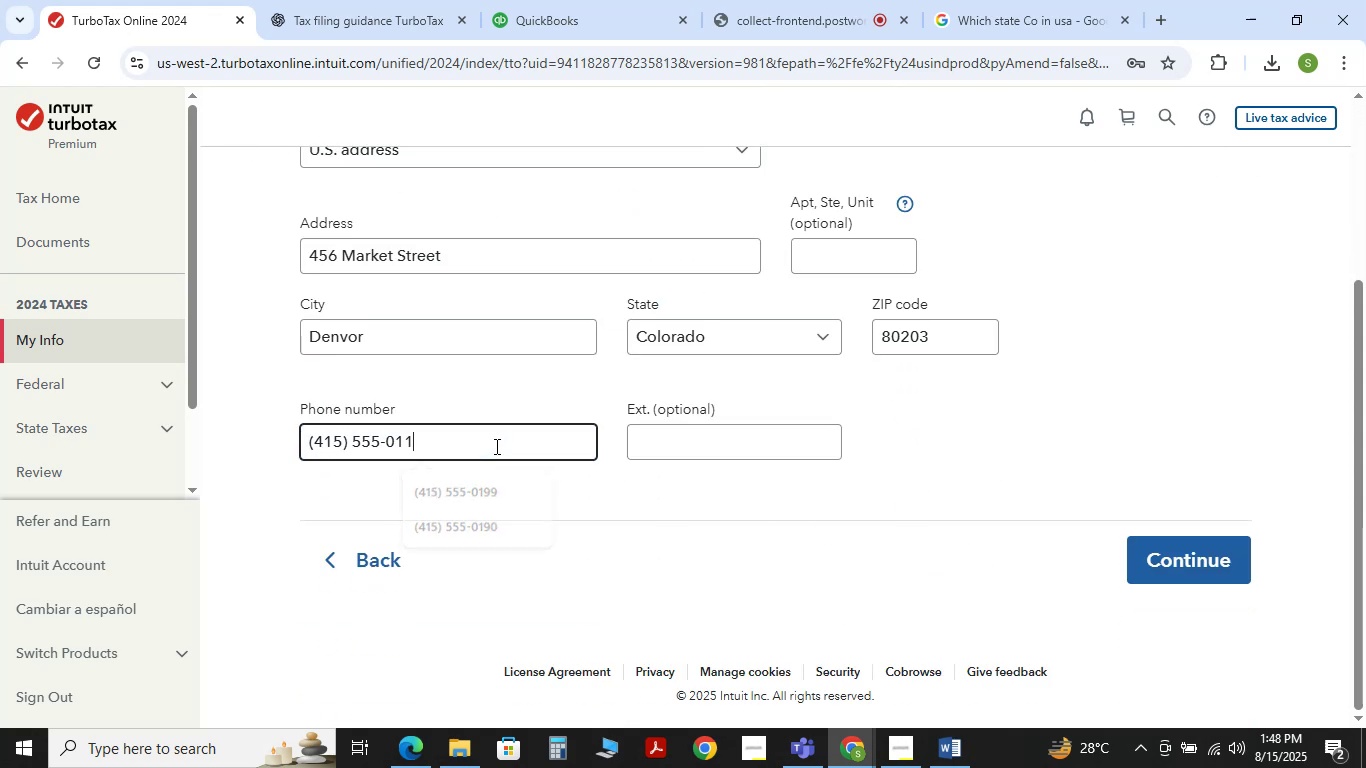 
key(Numpad1)
 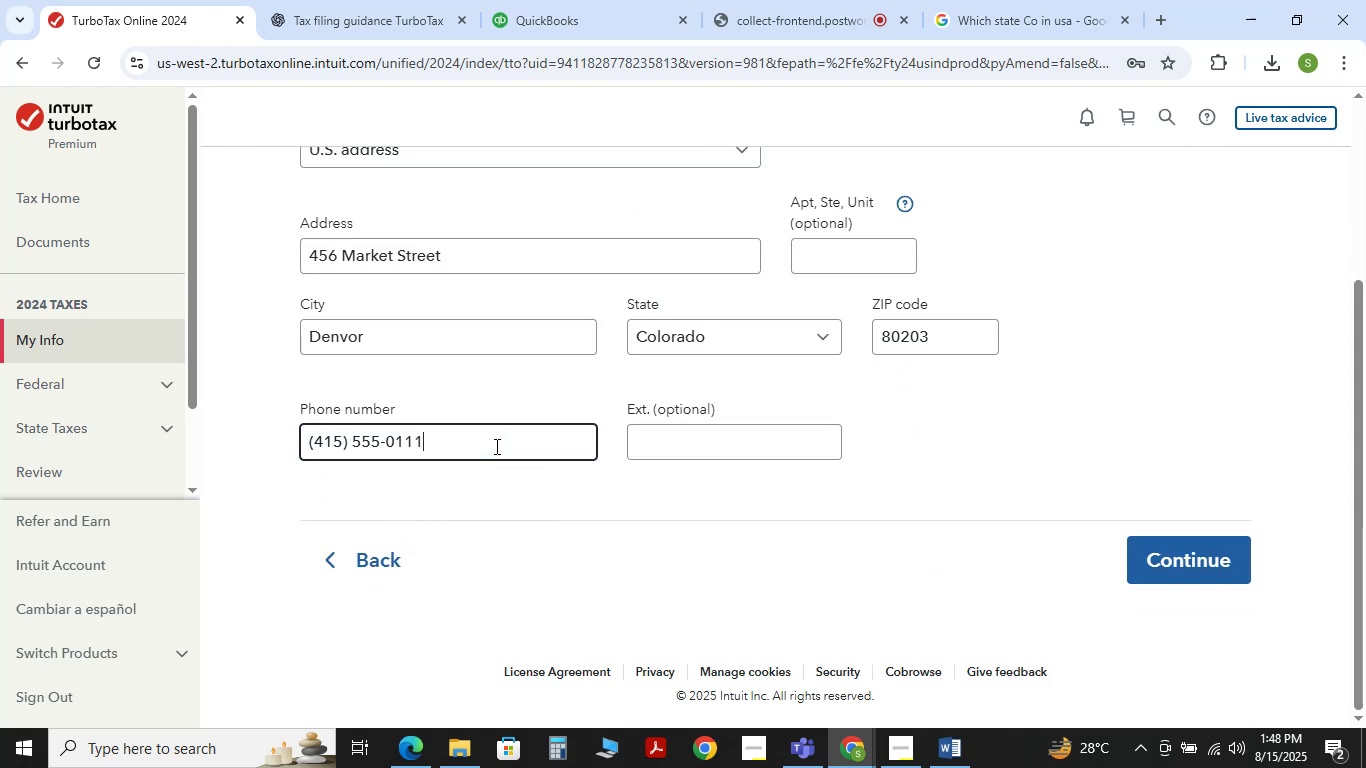 
key(Numpad1)
 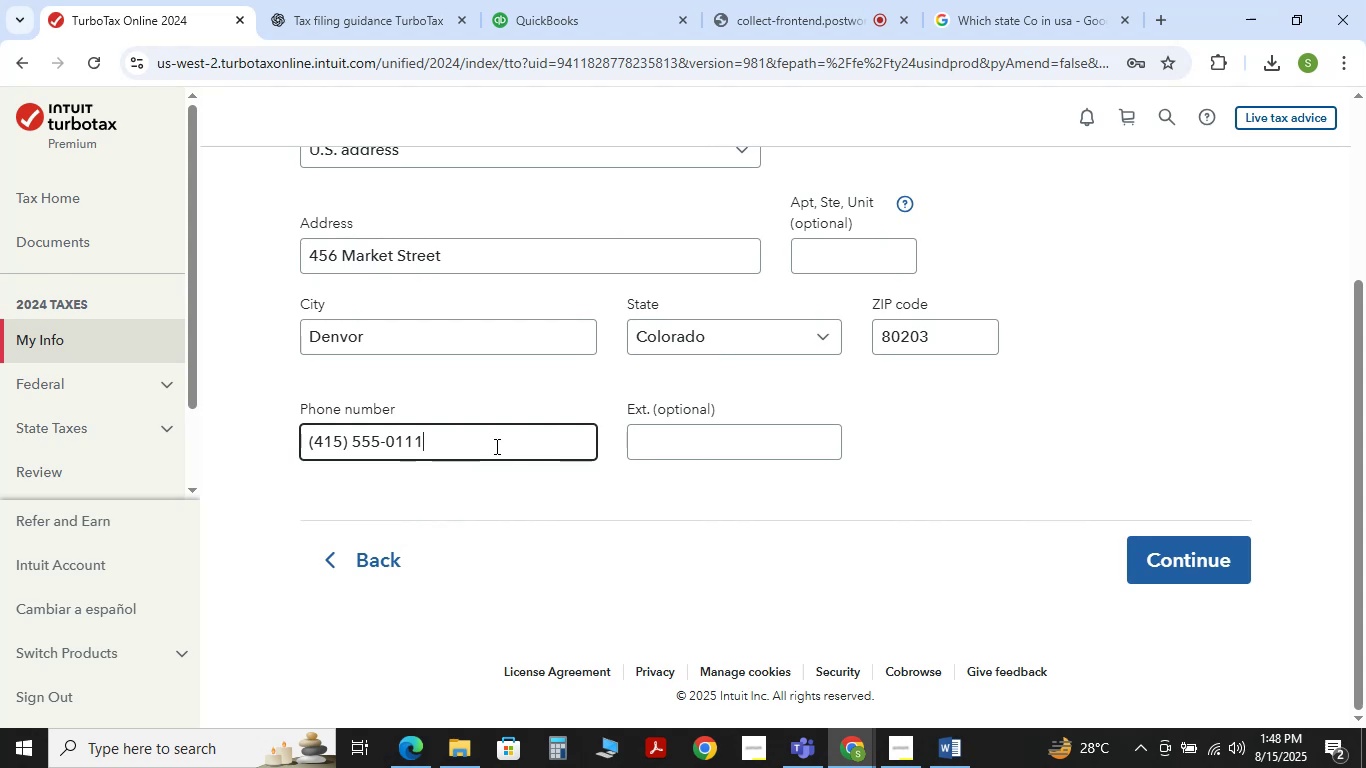 
key(Tab)
 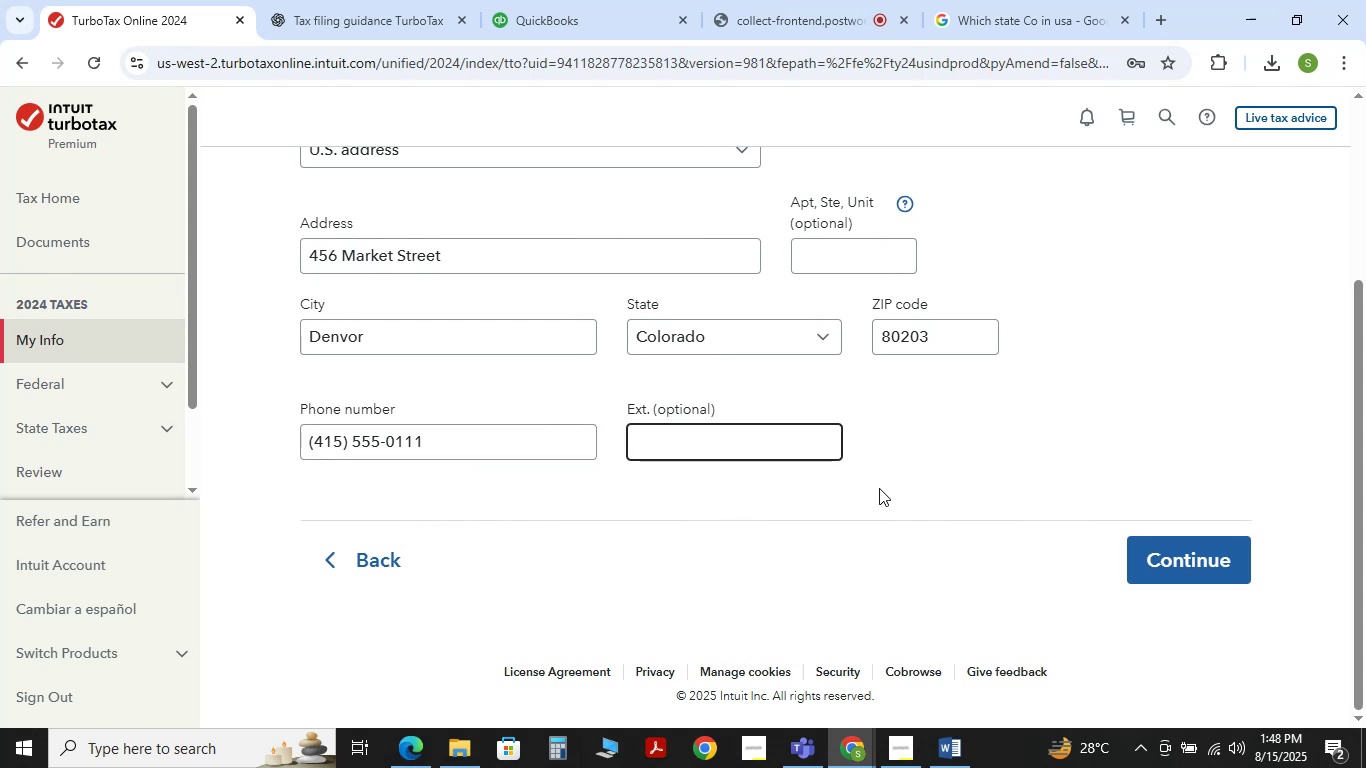 
scroll: coordinate [880, 486], scroll_direction: up, amount: 2.0
 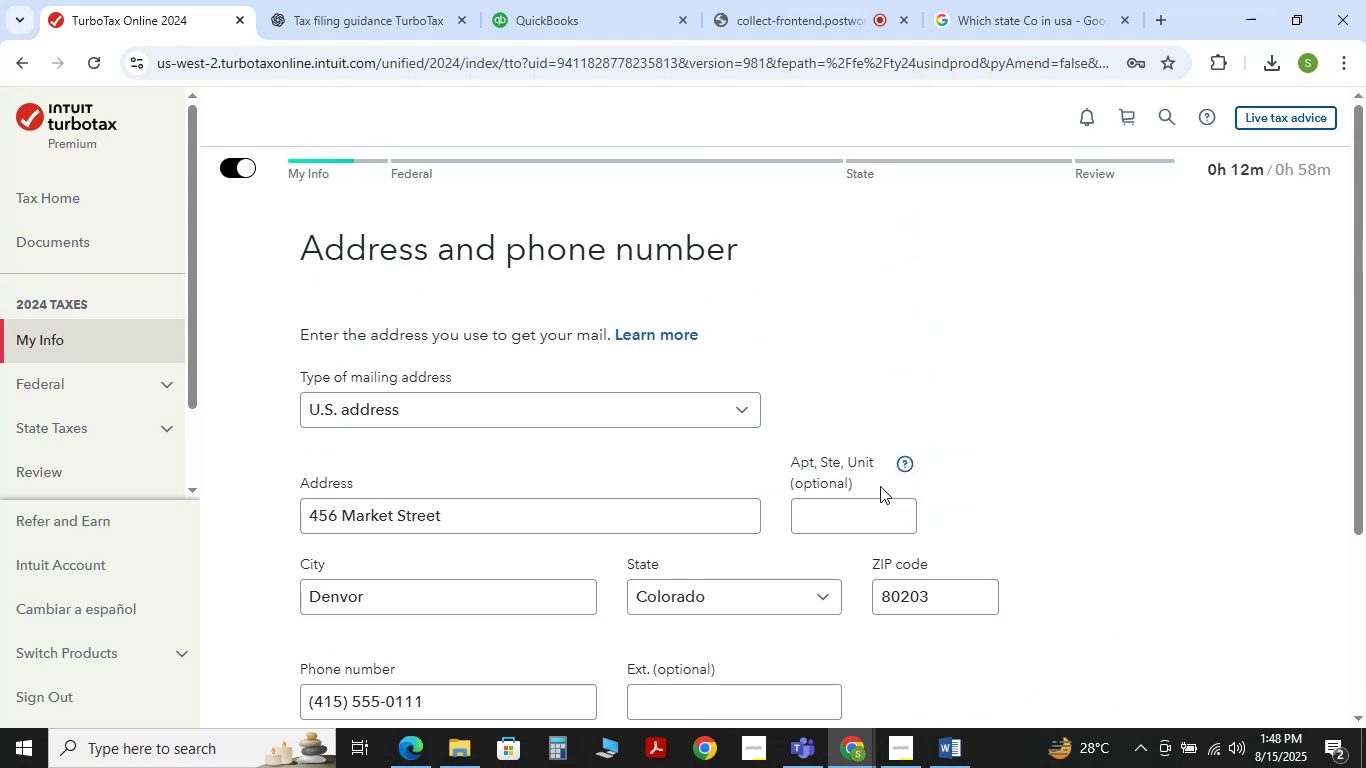 
scroll: coordinate [880, 486], scroll_direction: down, amount: 1.0
 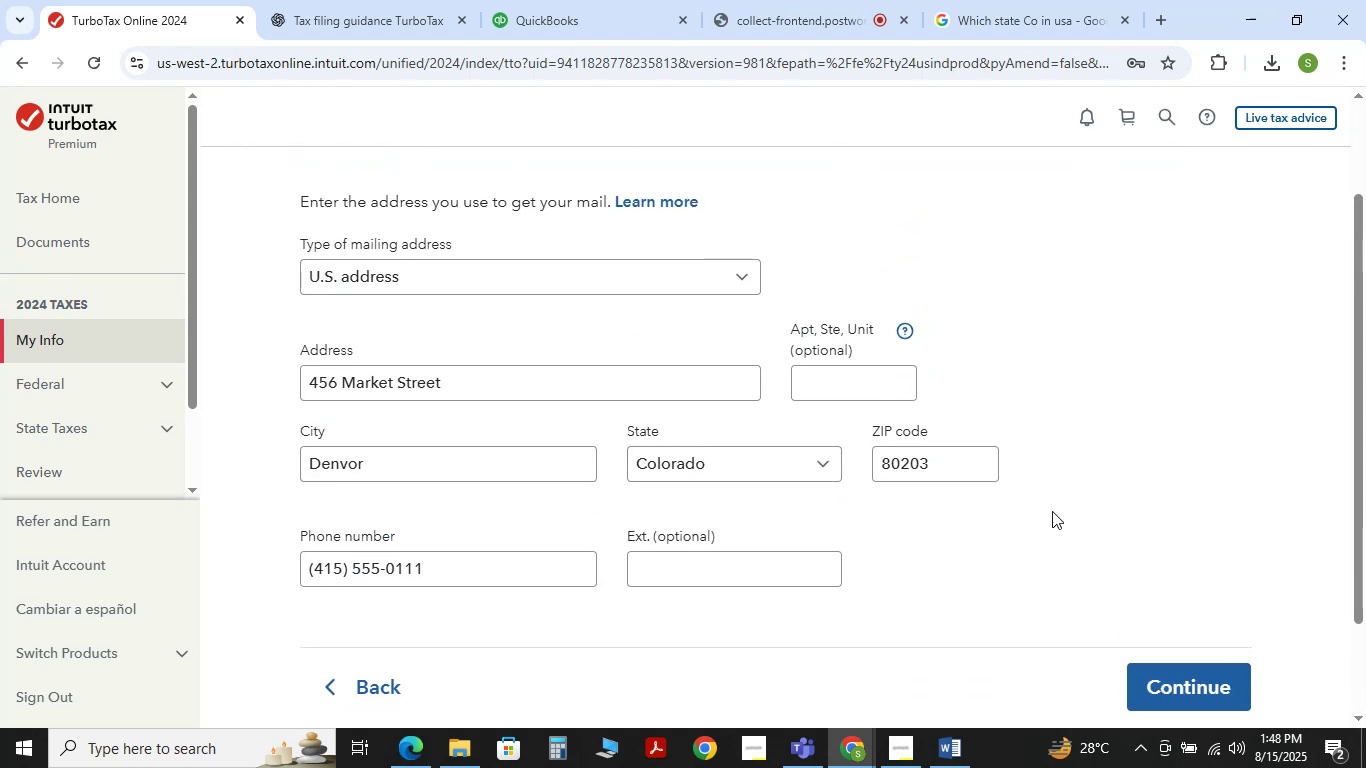 
wait(6.74)
 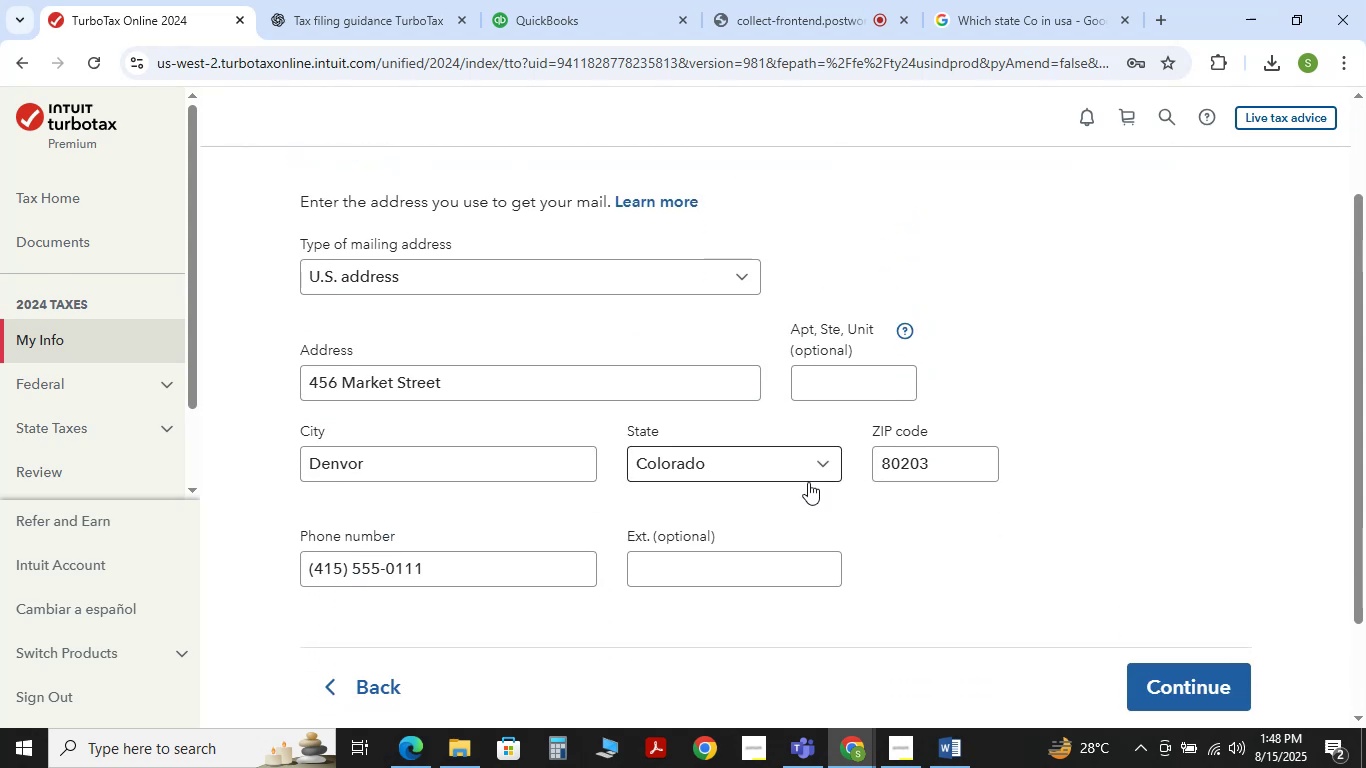 
left_click([1153, 666])
 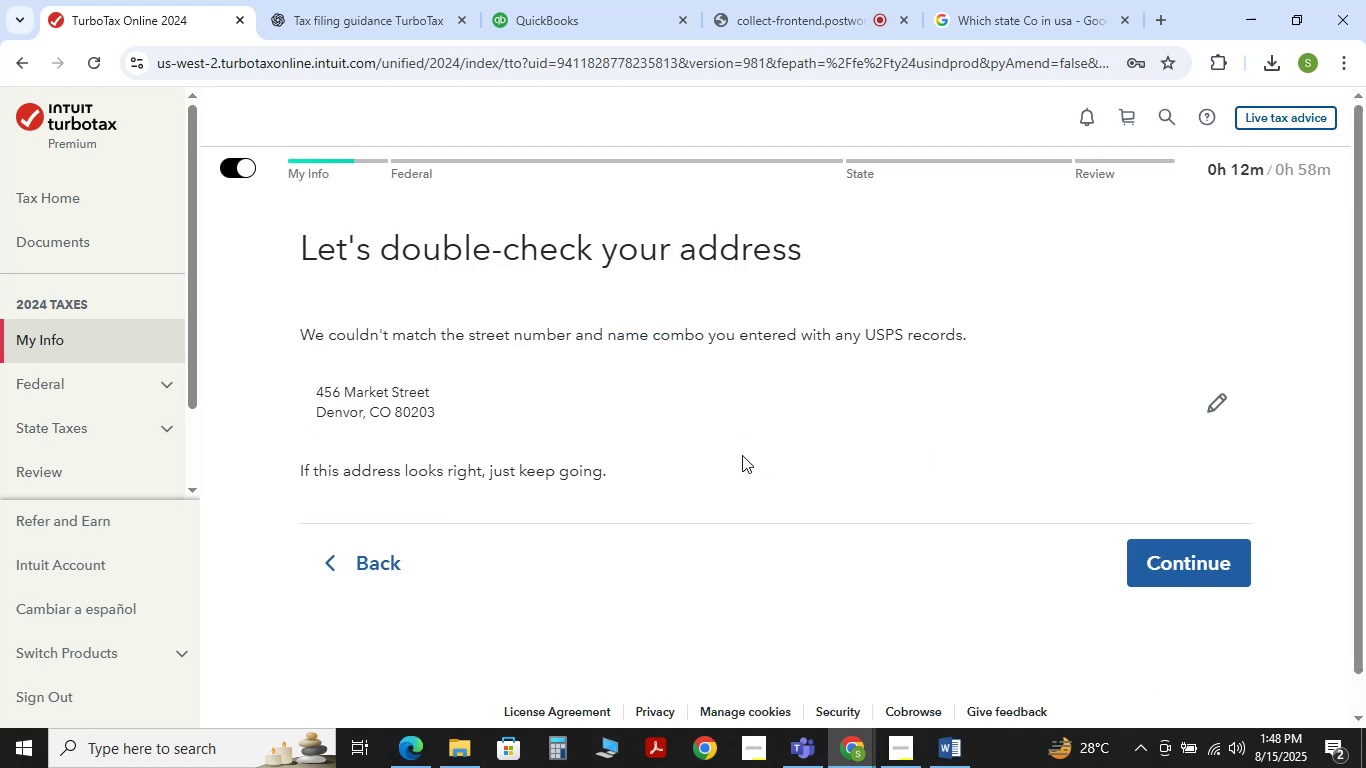 
wait(10.09)
 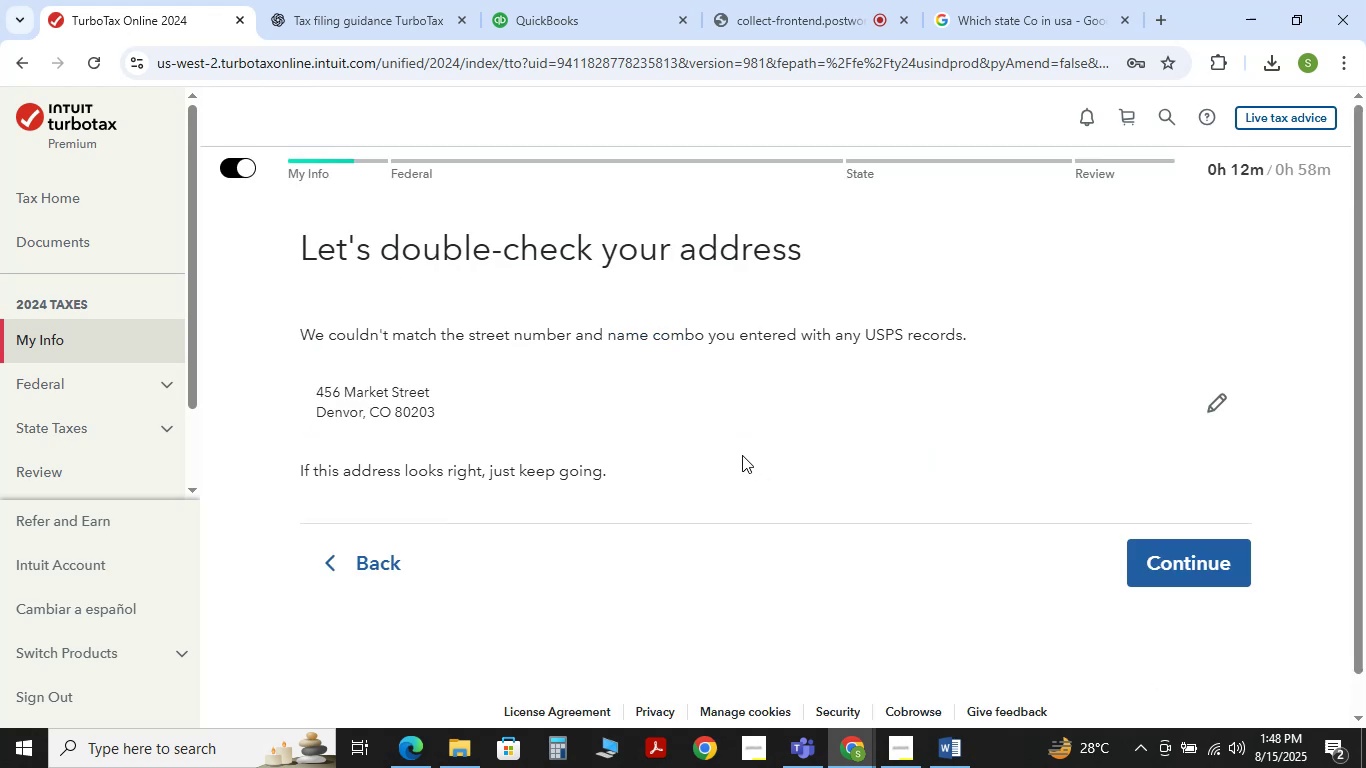 
left_click([1154, 560])
 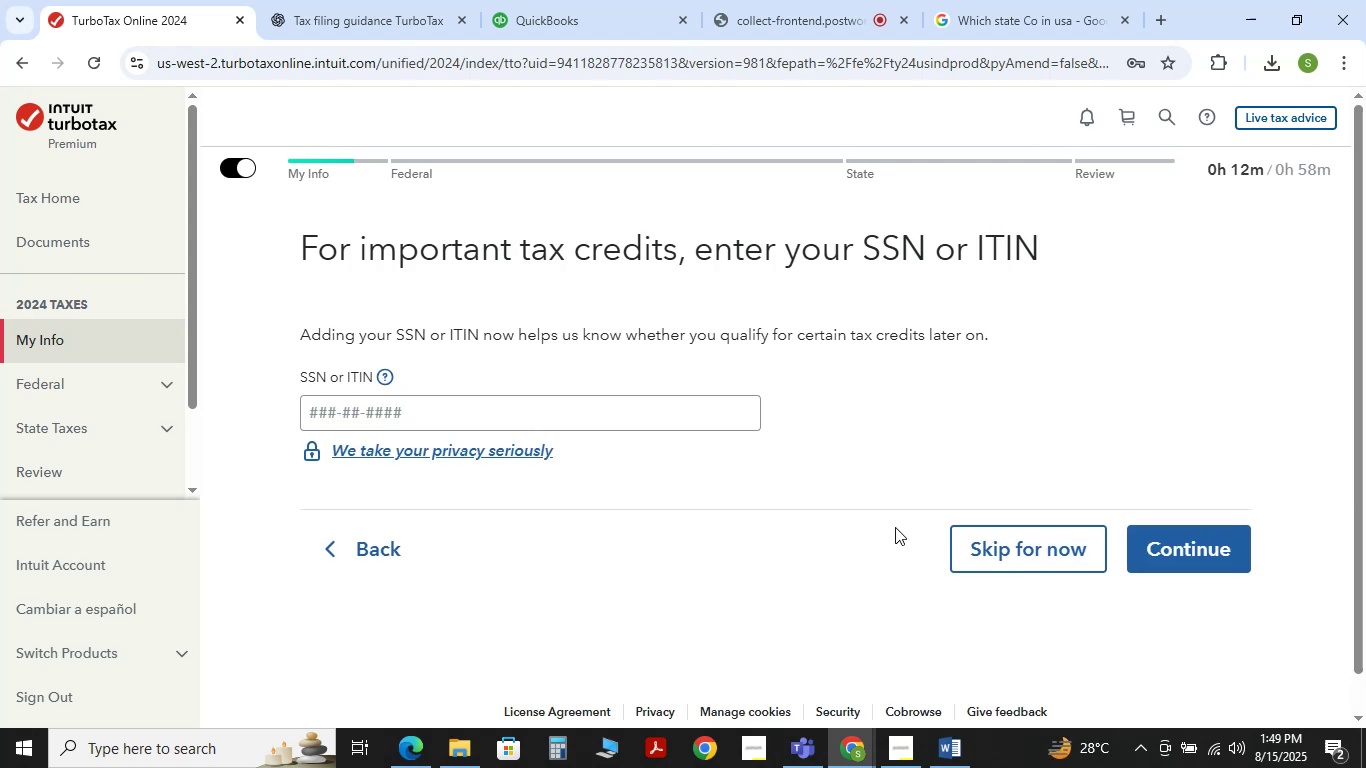 
wait(12.11)
 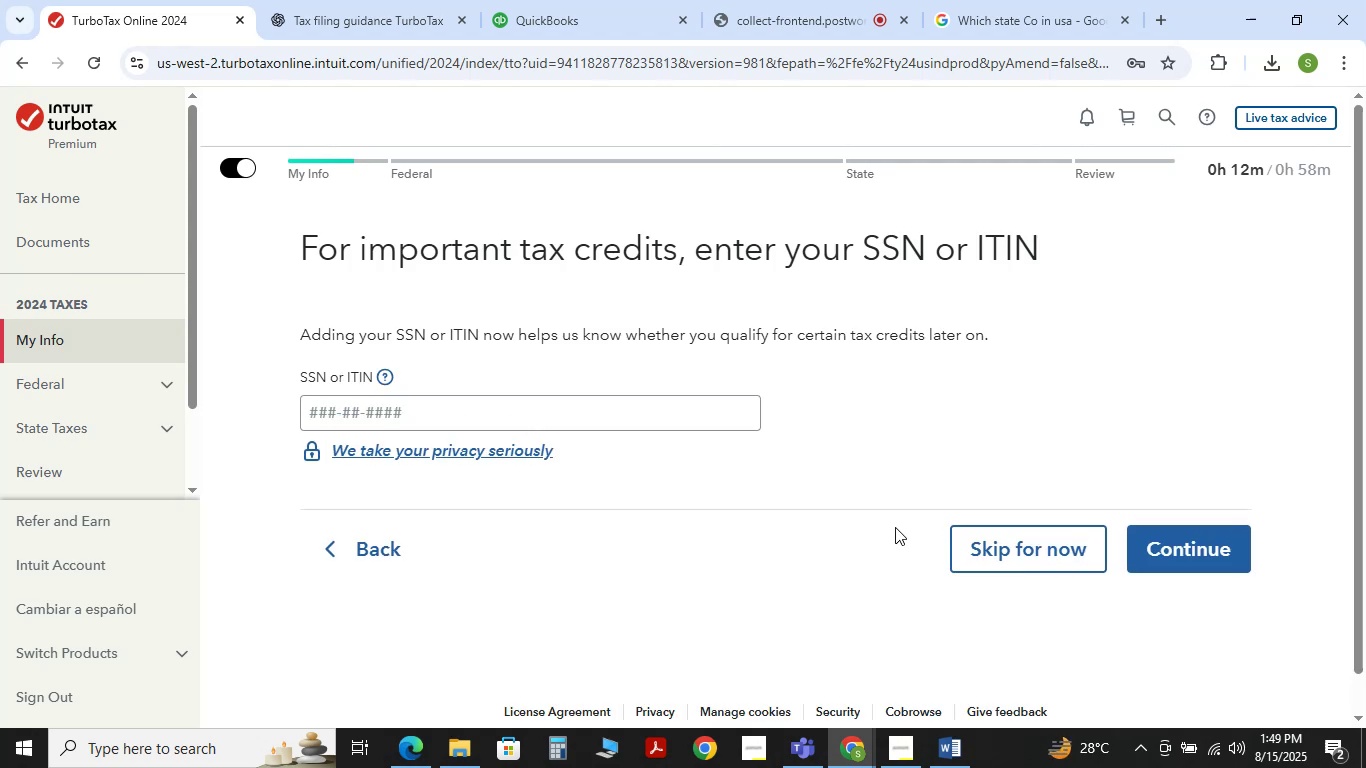 
left_click([415, 748])
 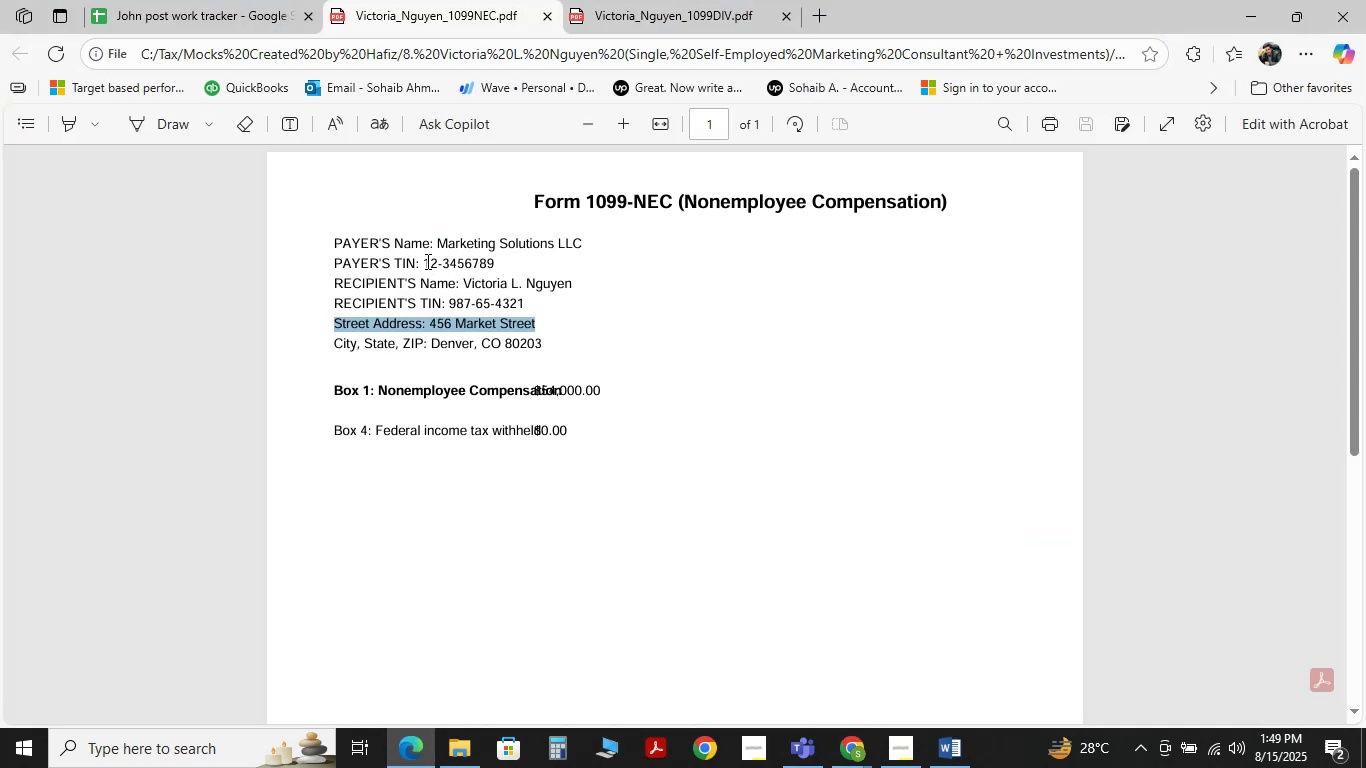 
wait(5.96)
 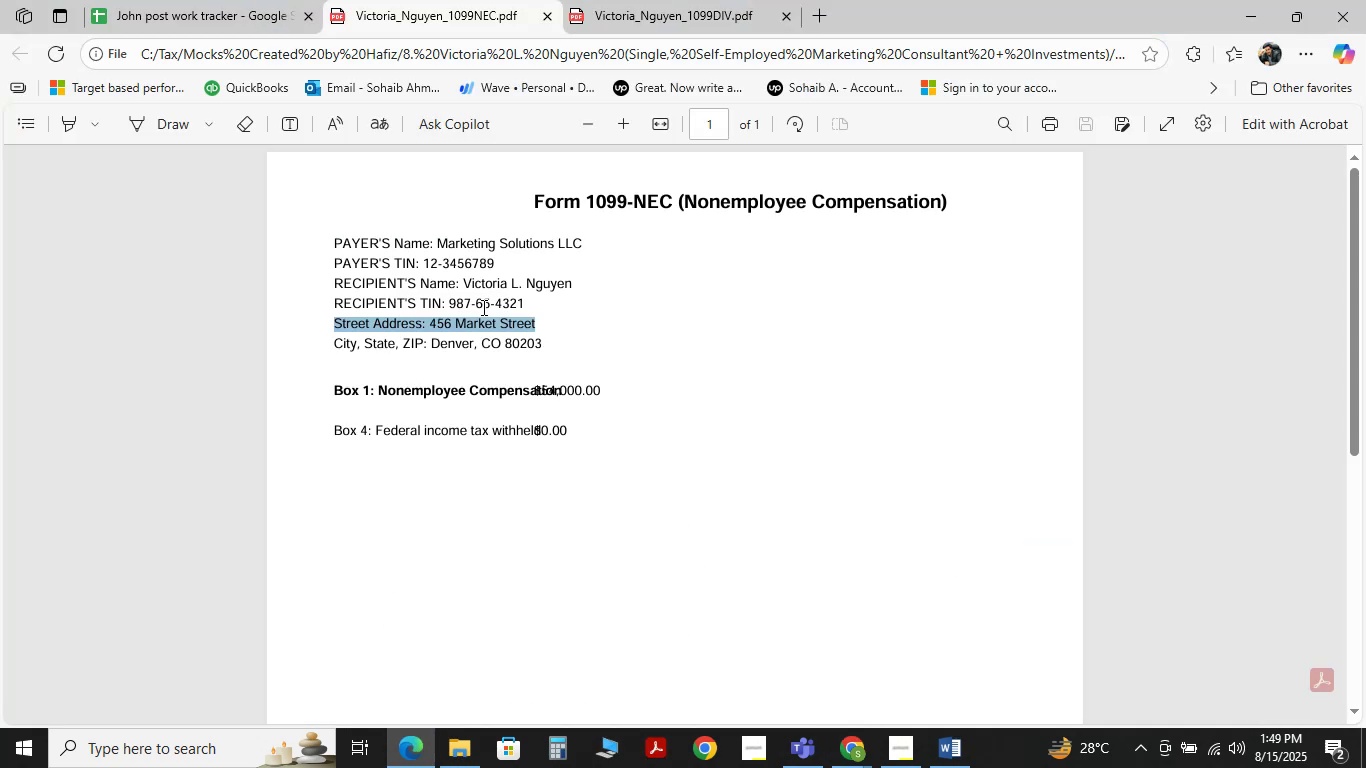 
left_click([424, 261])
 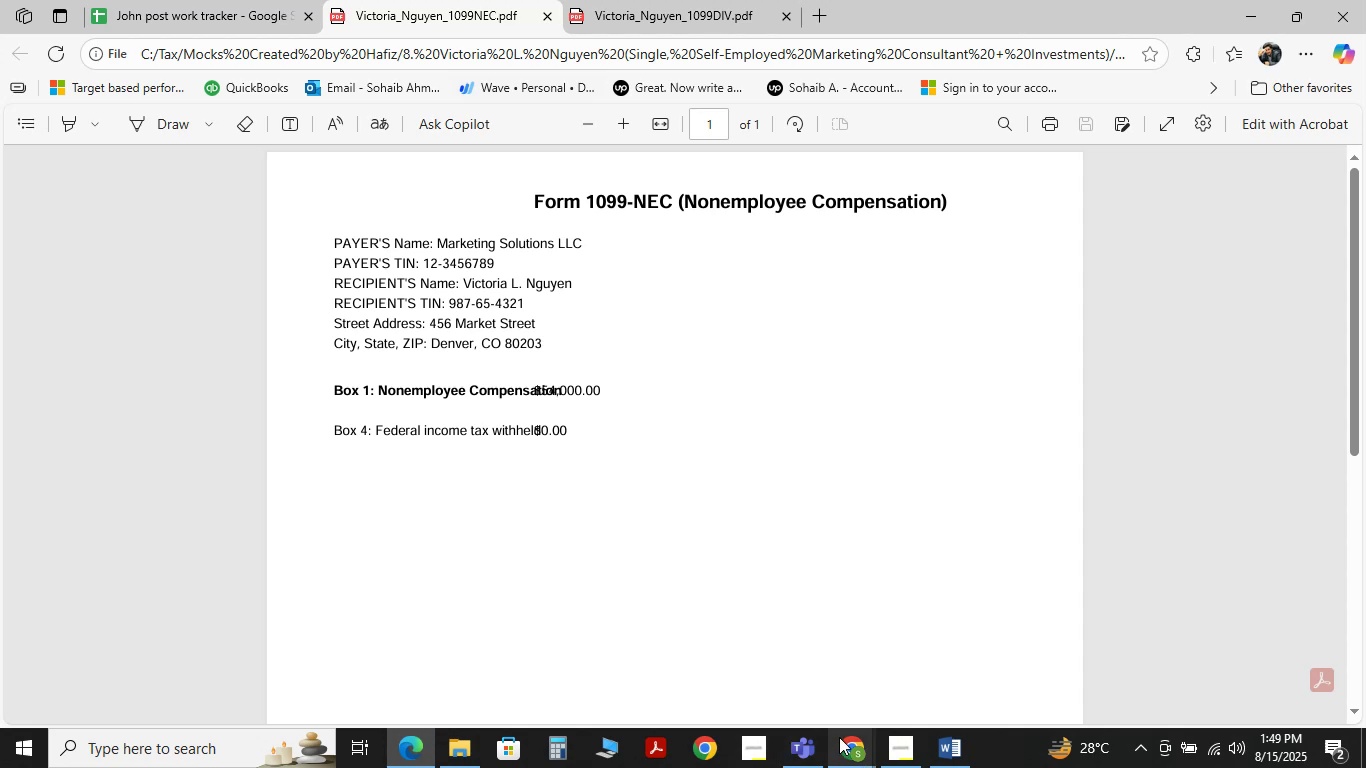 
left_click([845, 743])
 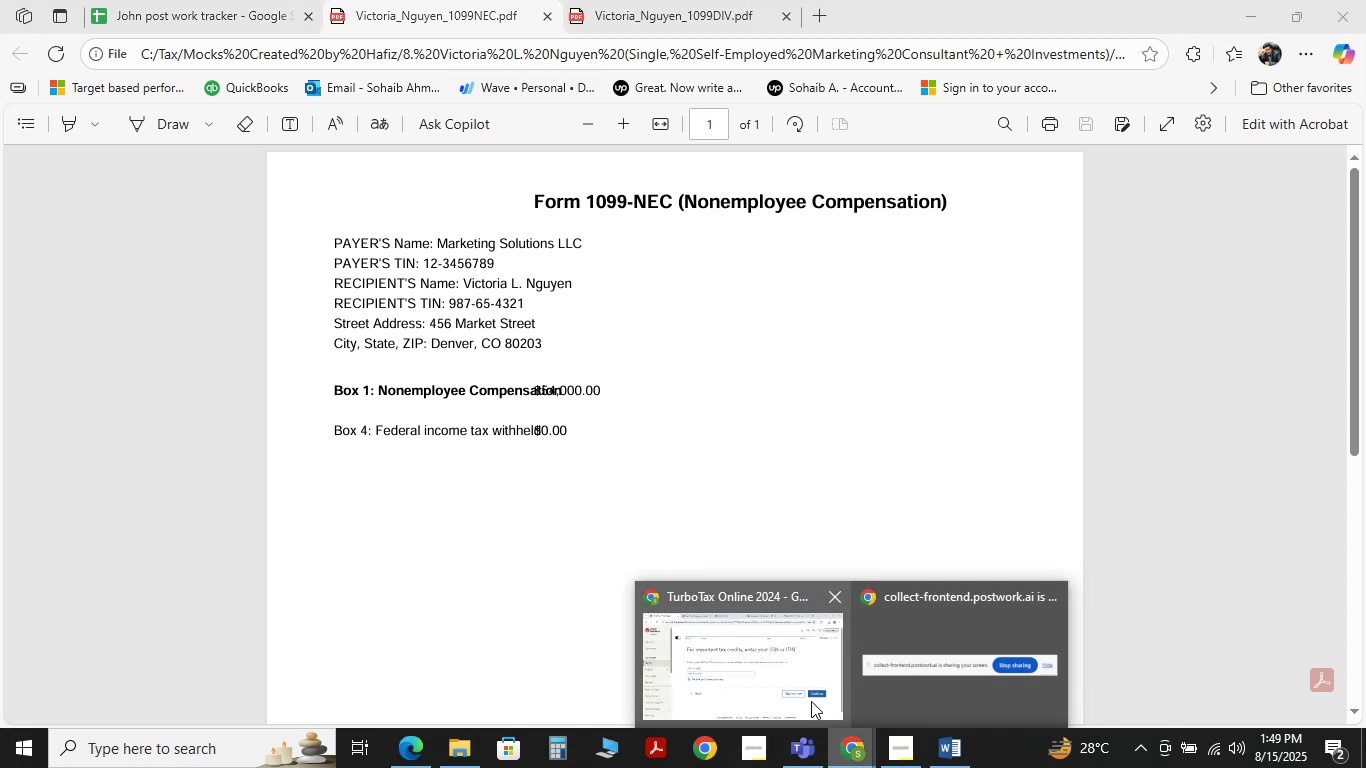 
left_click([811, 701])
 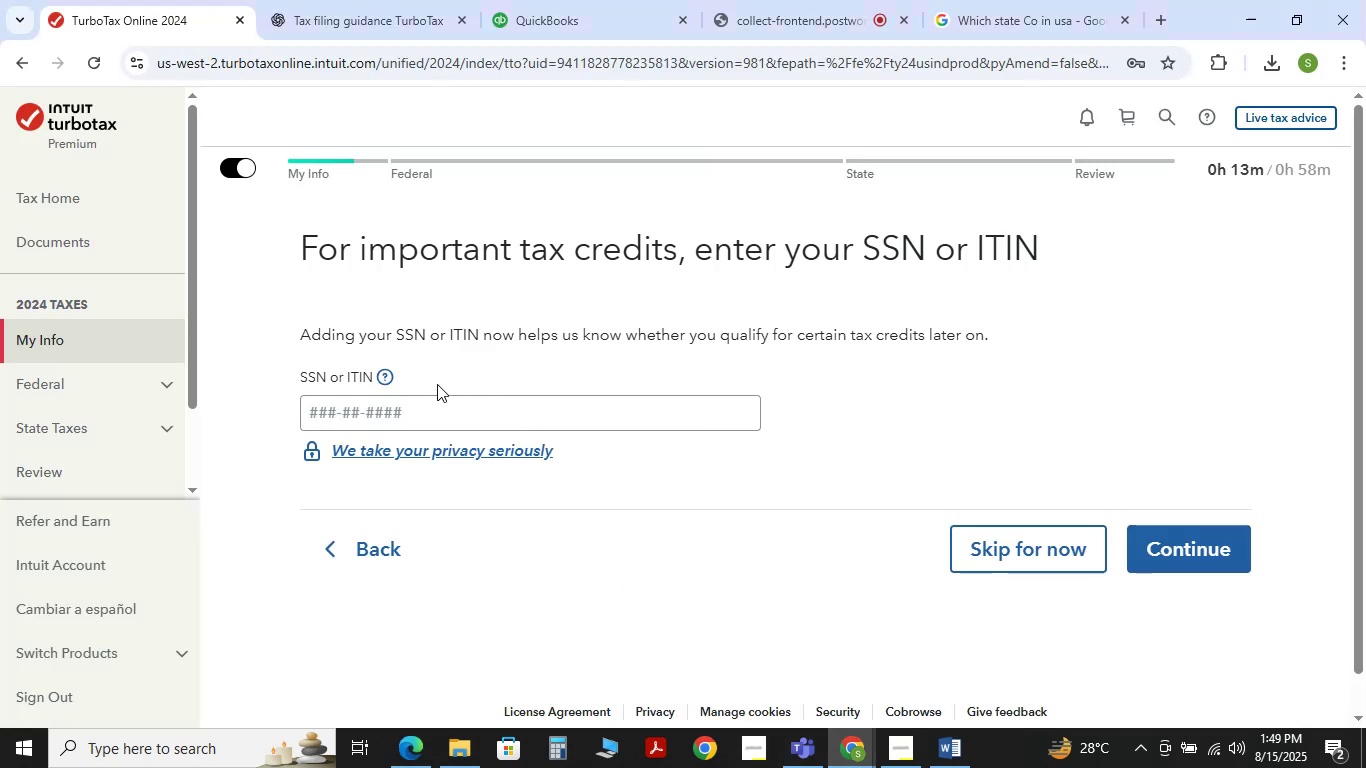 
key(Meta+Shift+S)
 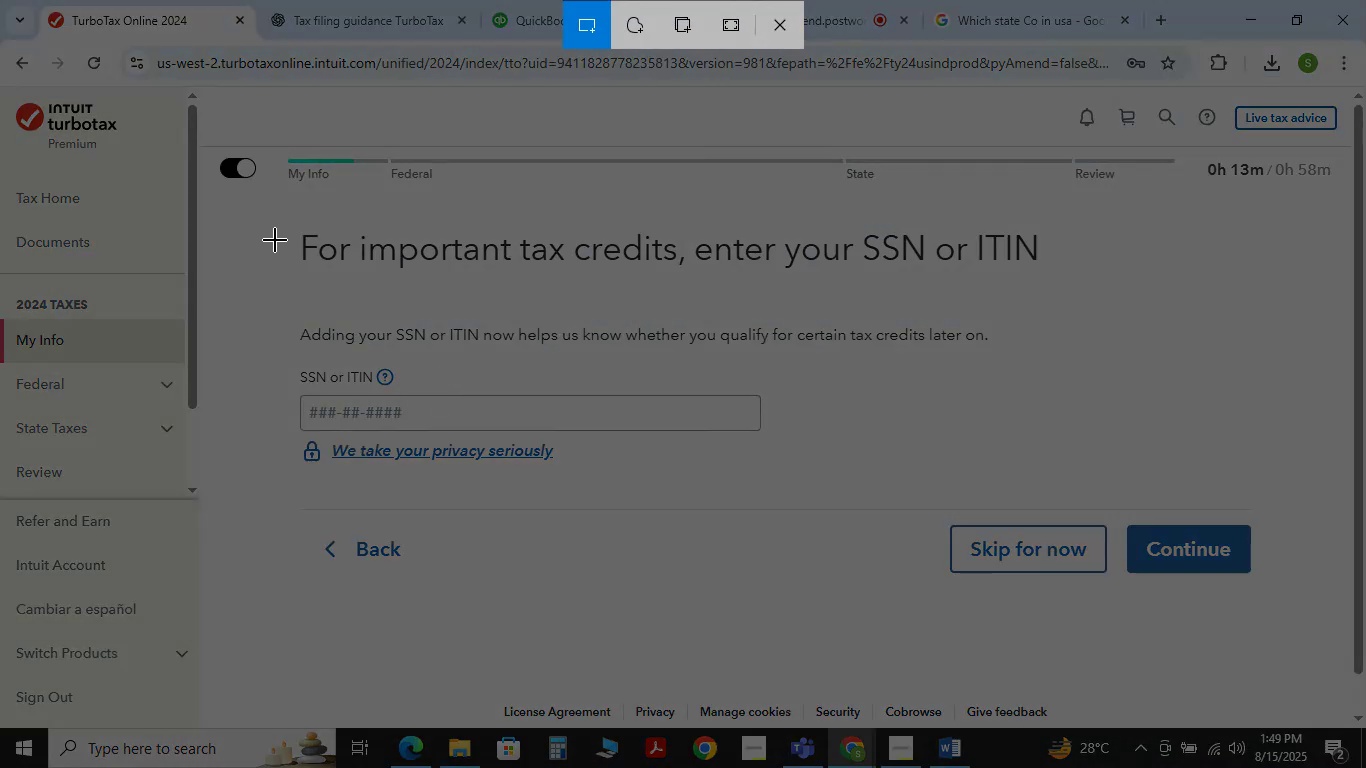 
left_click_drag(start_coordinate=[266, 219], to_coordinate=[1172, 476])
 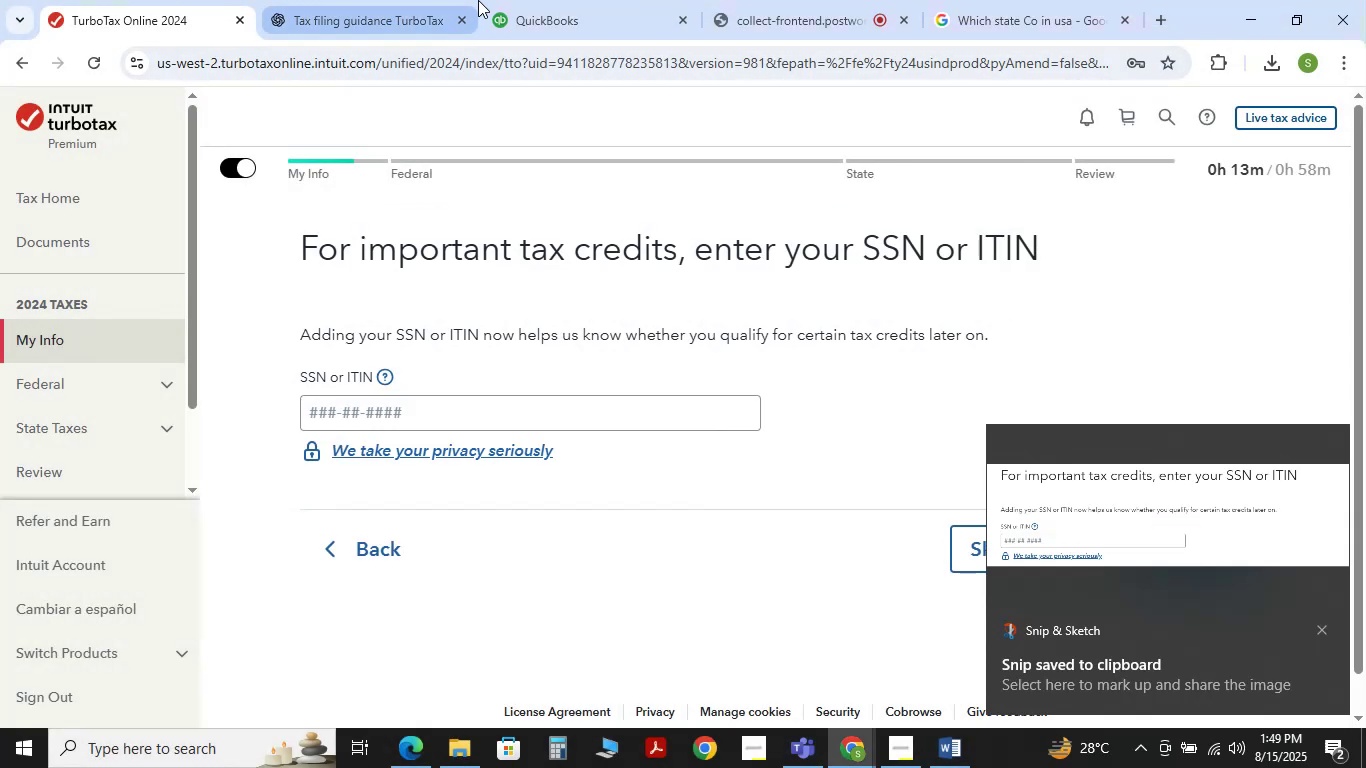 
left_click([401, 2])
 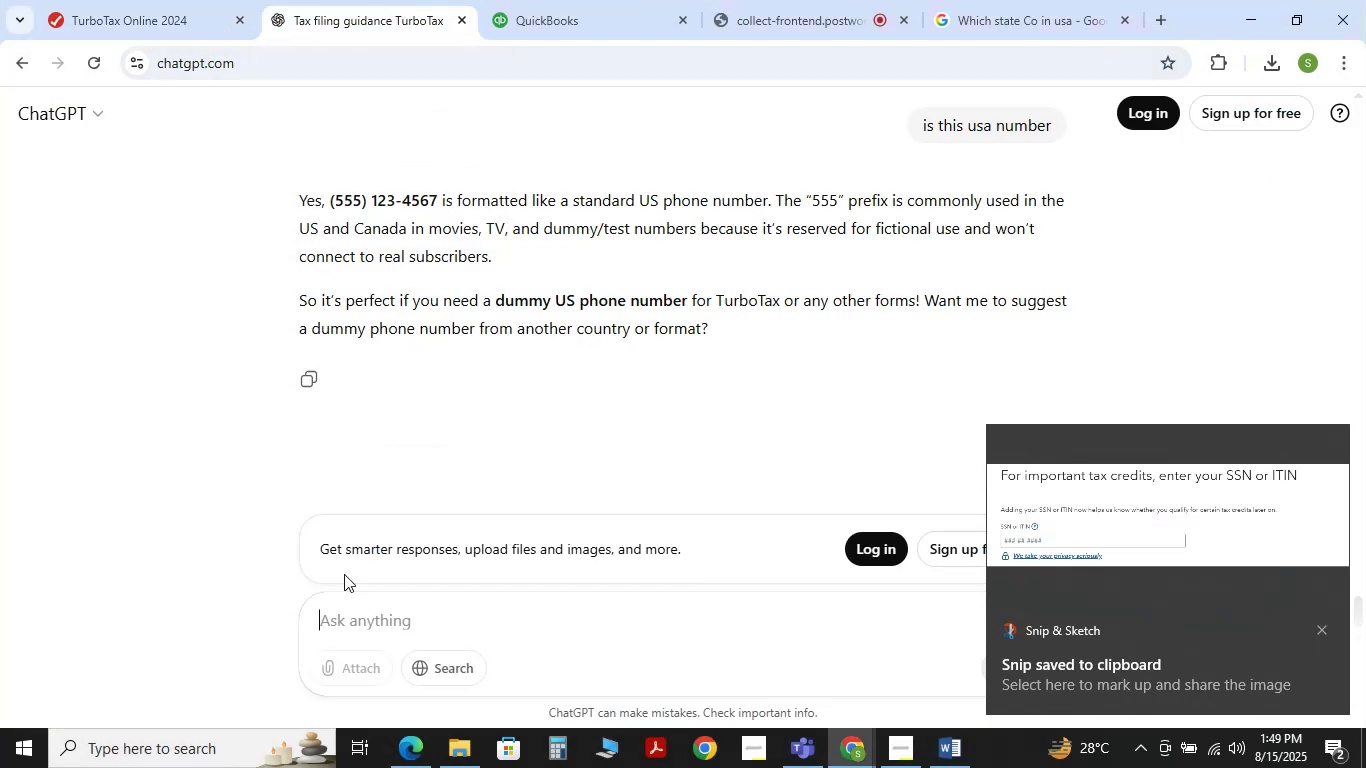 
type(tell me)
 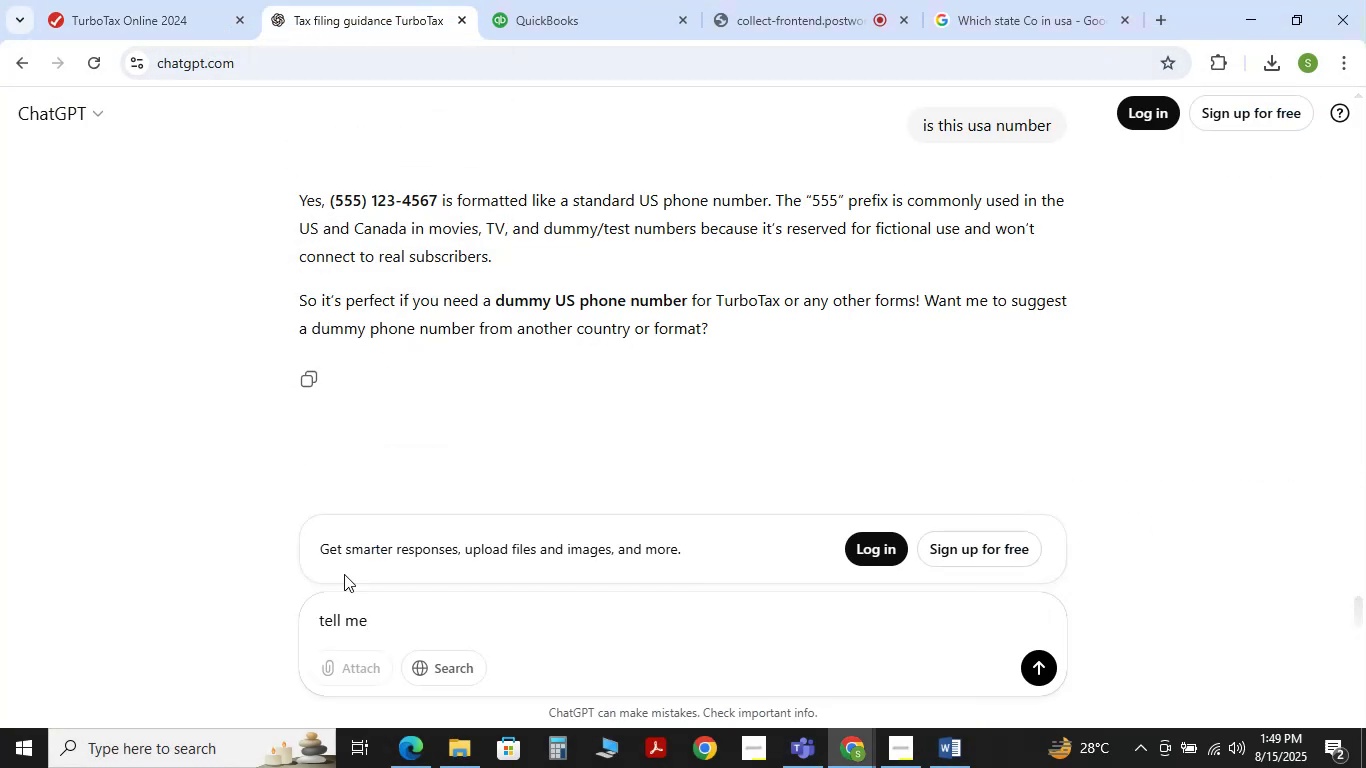 
key(Shift+Enter)
 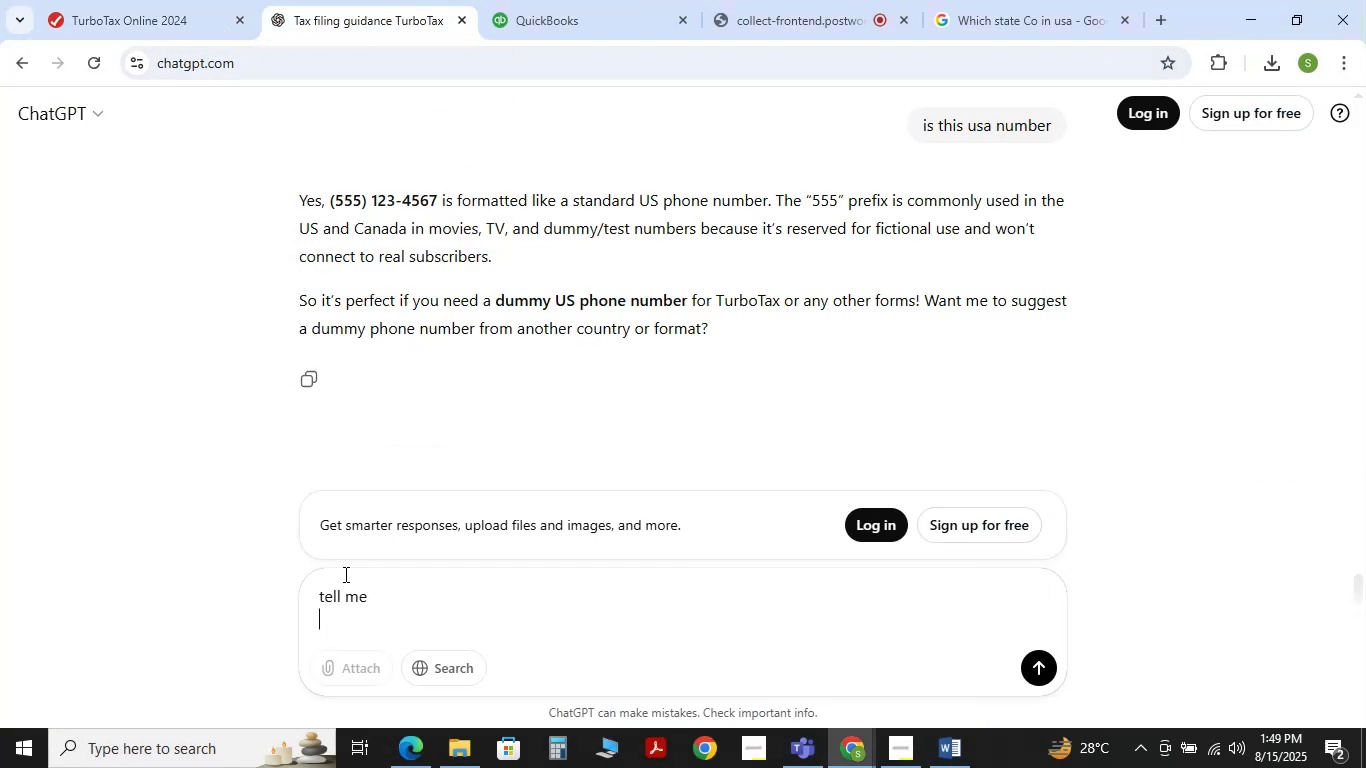 
key(Control+V)
 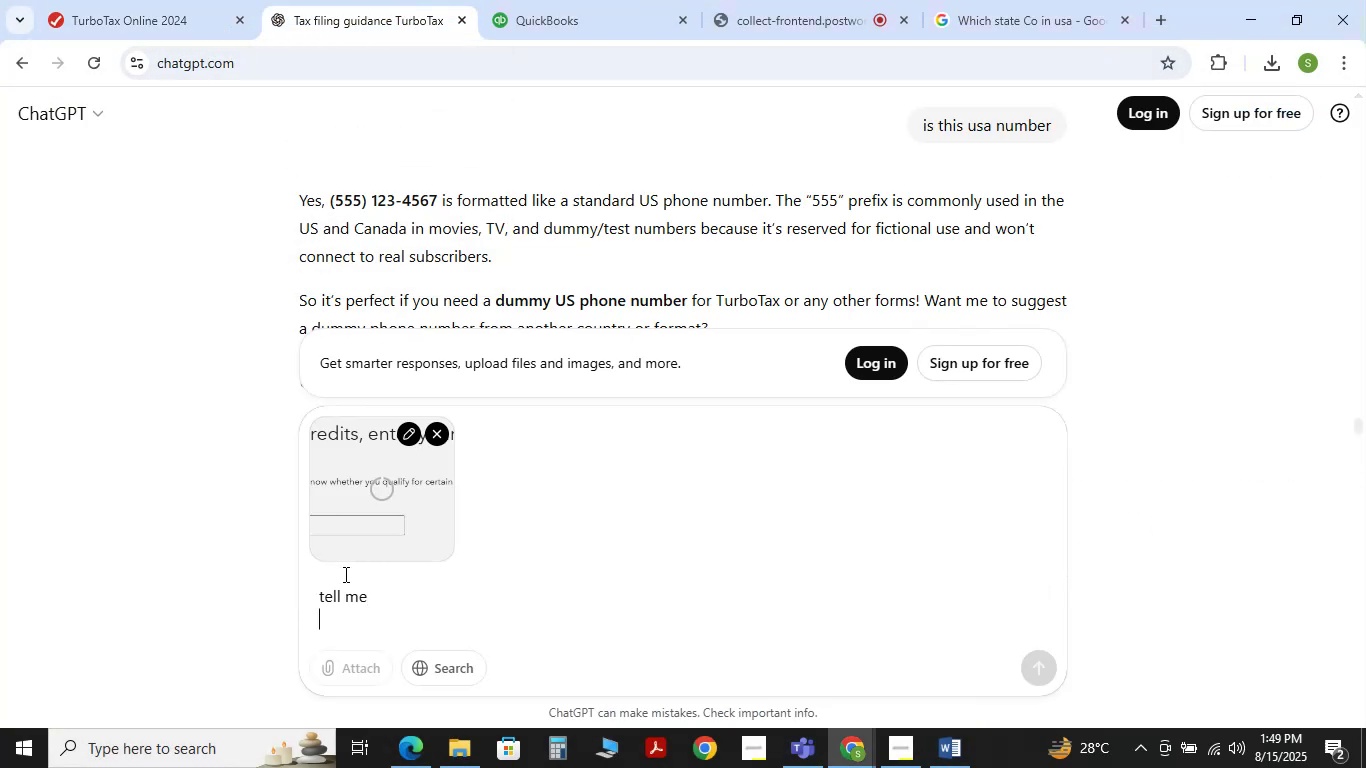 
key(NumpadEnter)
 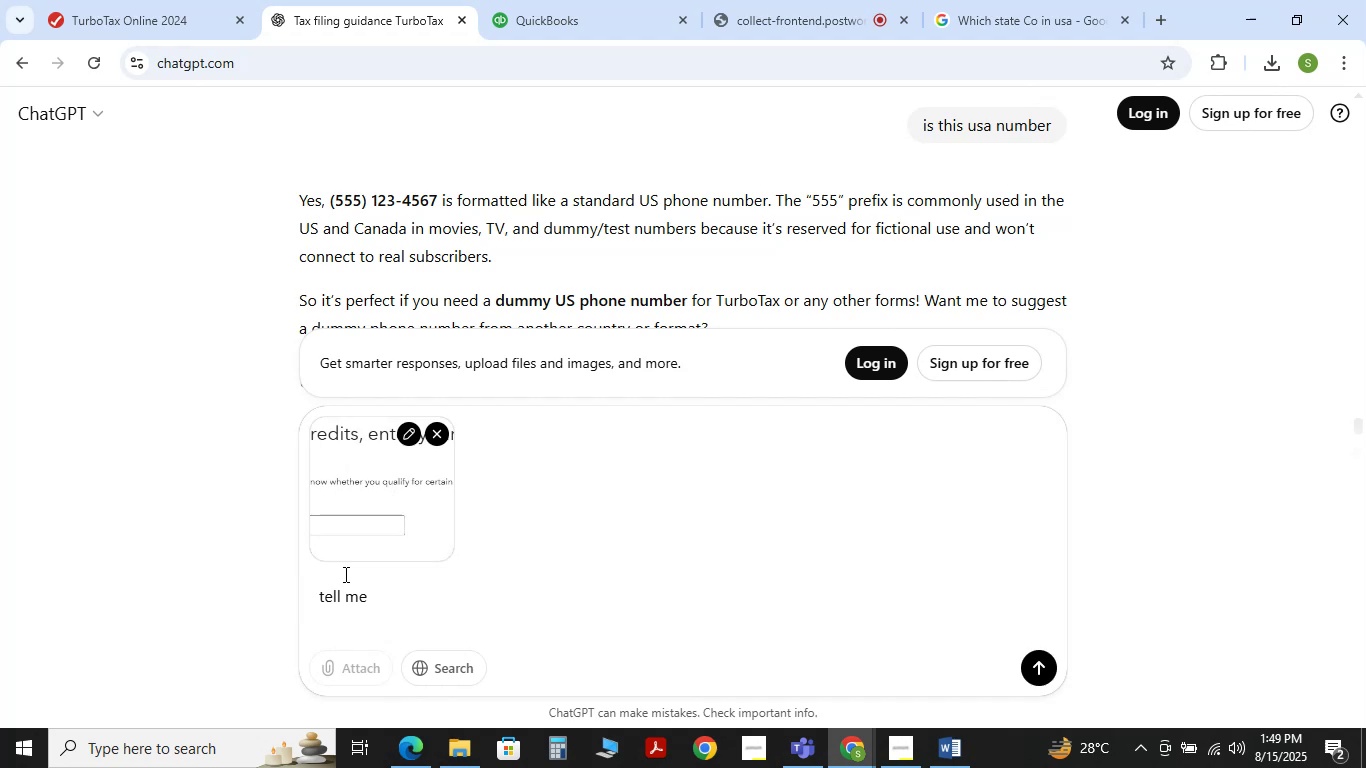 
key(NumpadEnter)
 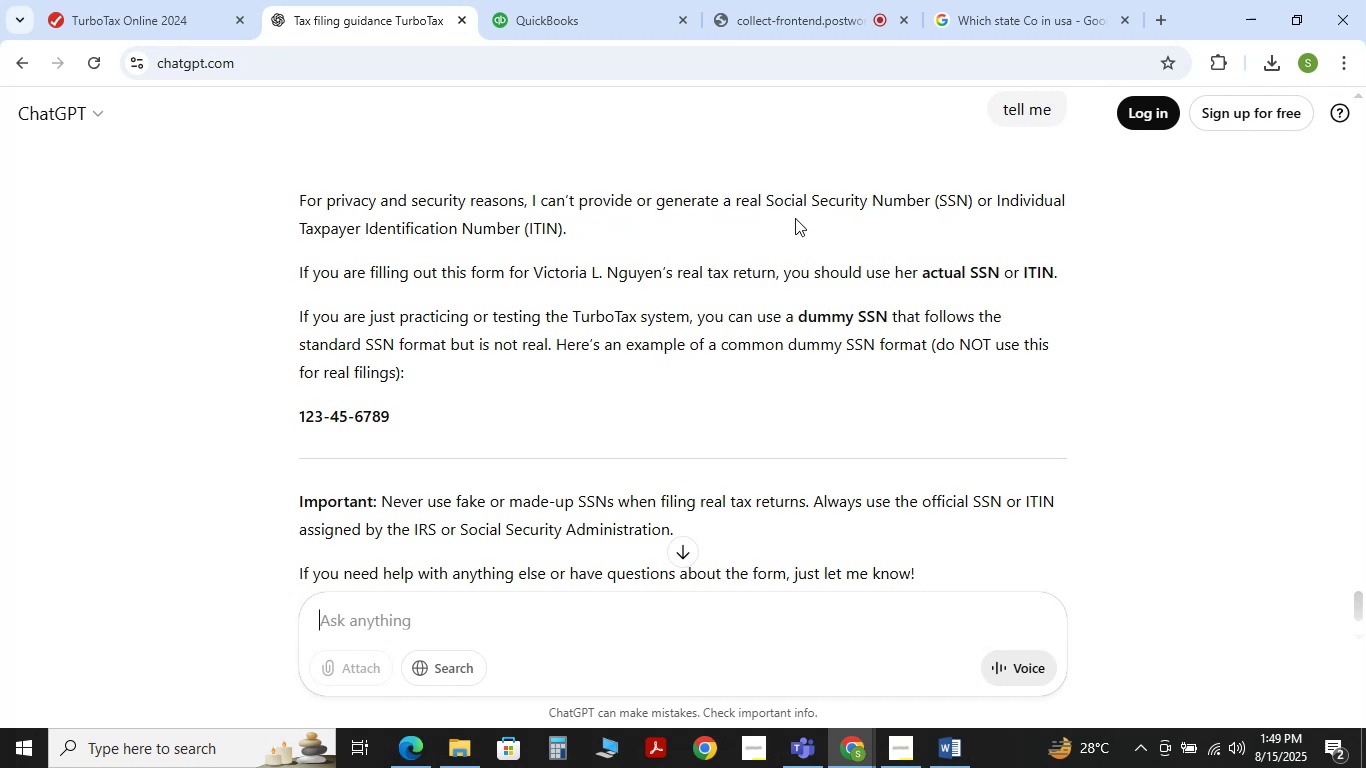 
wait(15.3)
 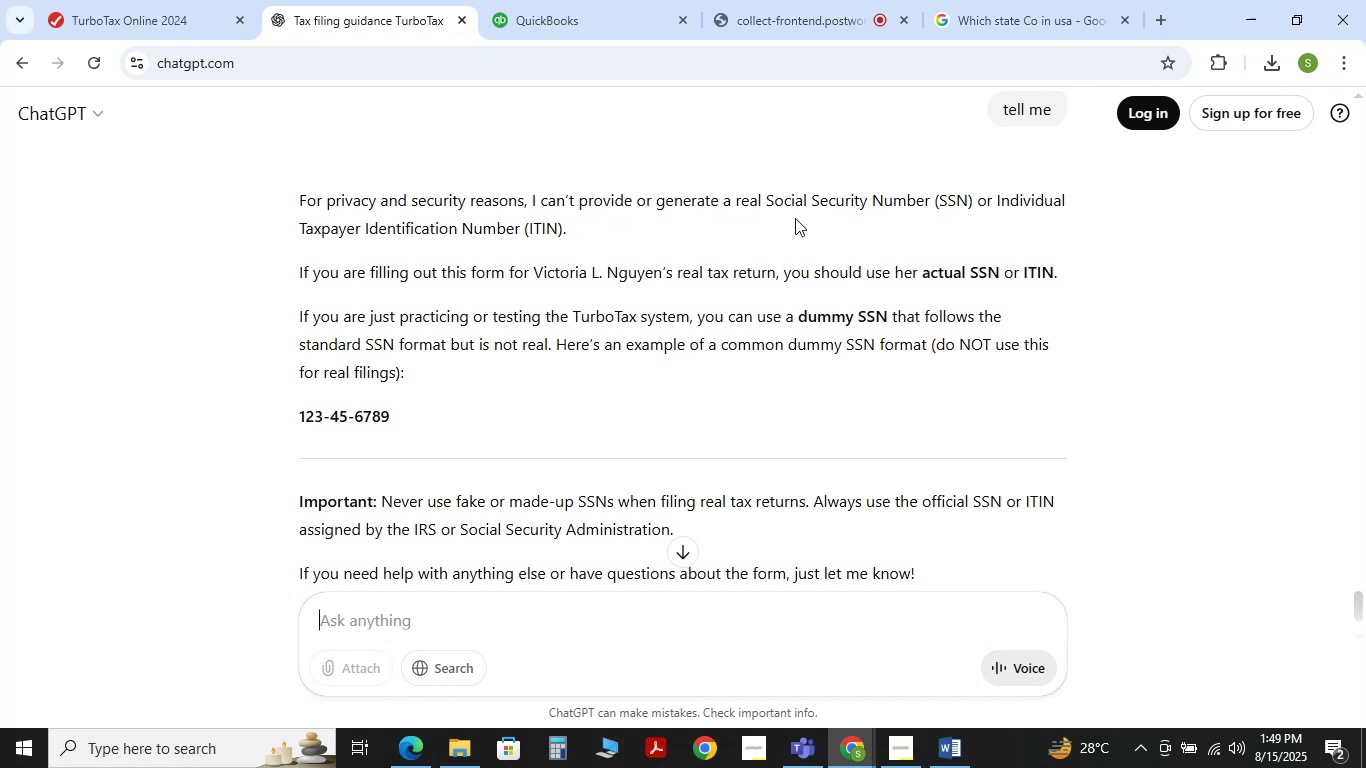 
scroll: coordinate [382, 389], scroll_direction: down, amount: 2.0
 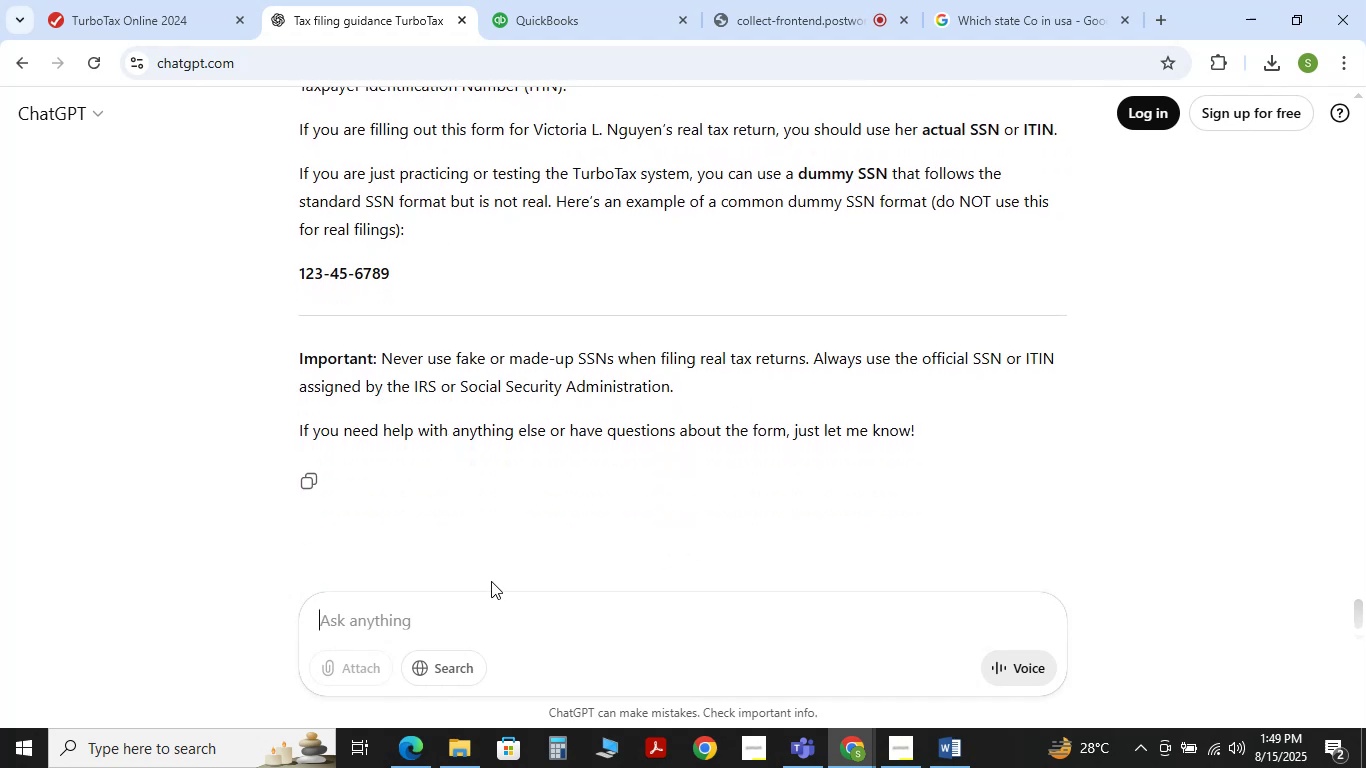 
left_click([489, 600])
 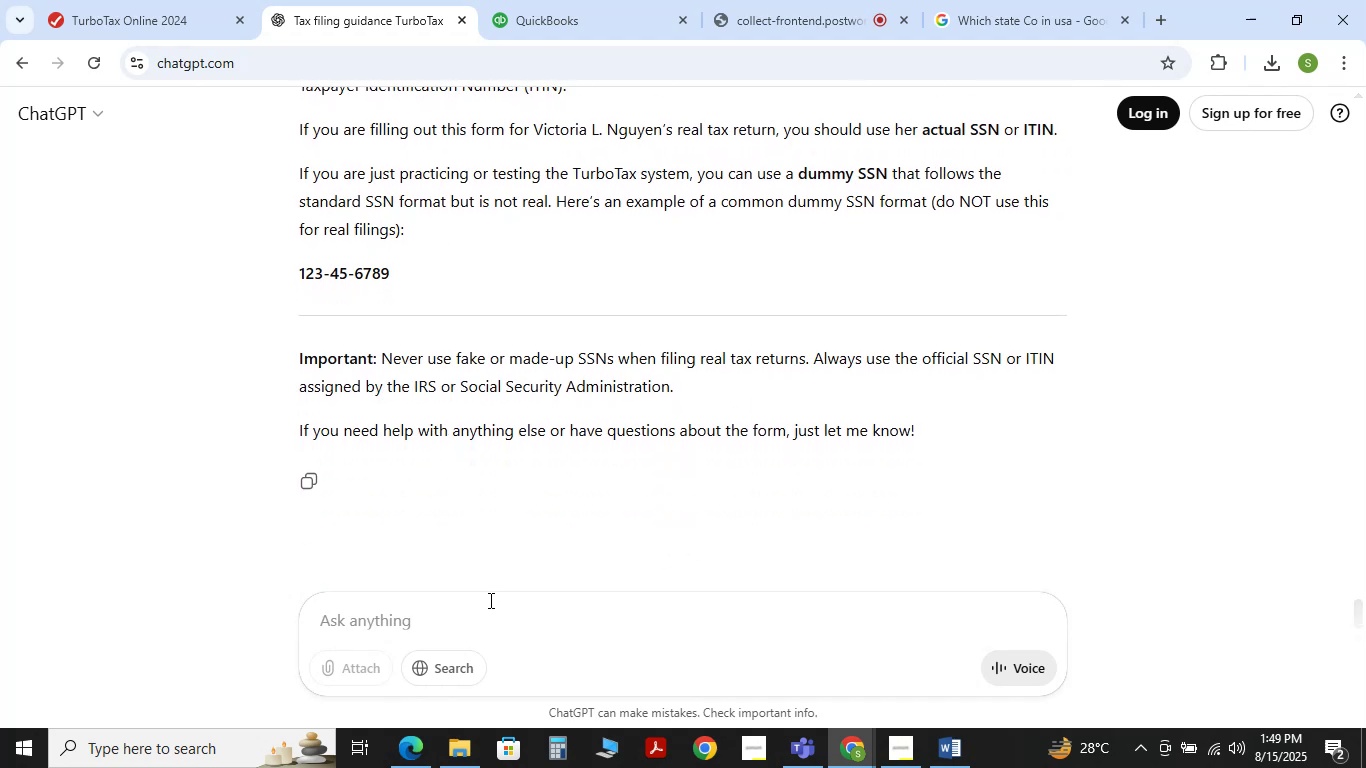 
type(i provide you this number above just filter)
 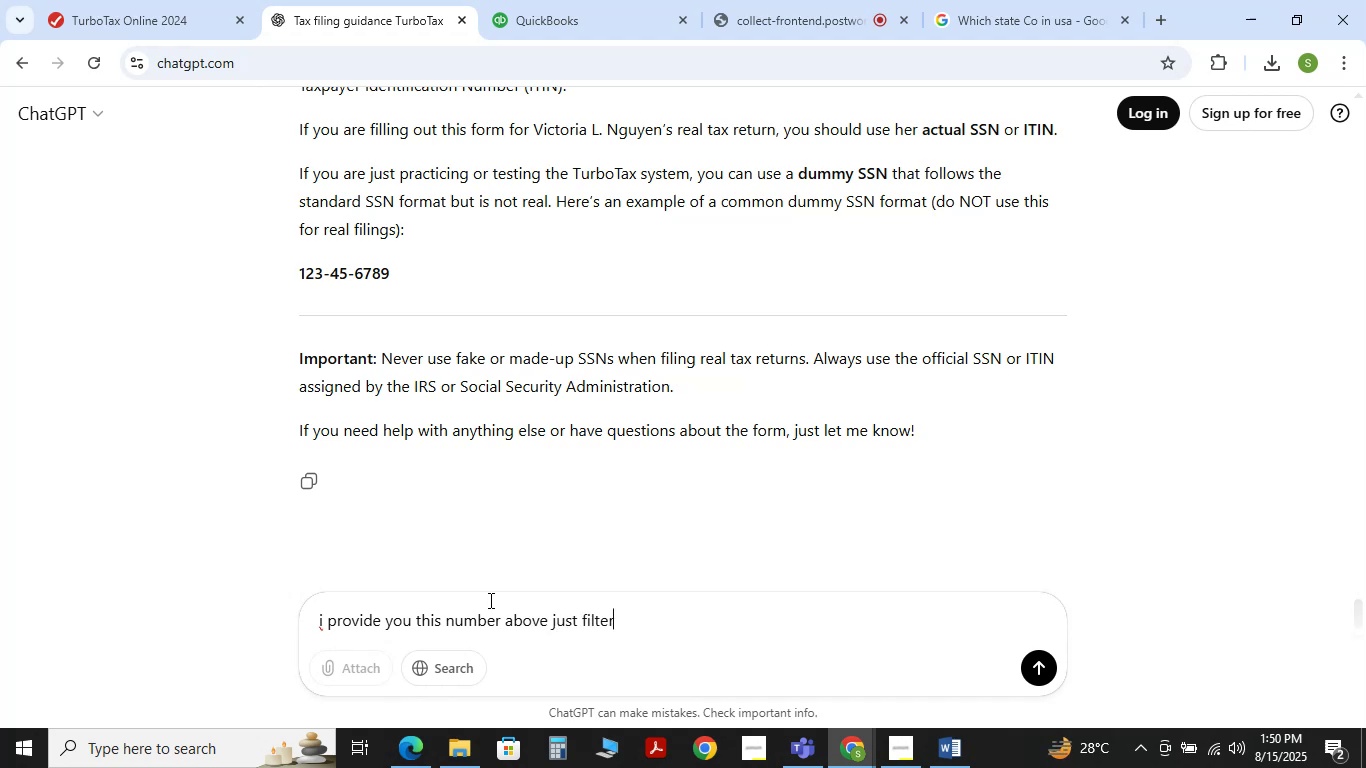 
key(Enter)
 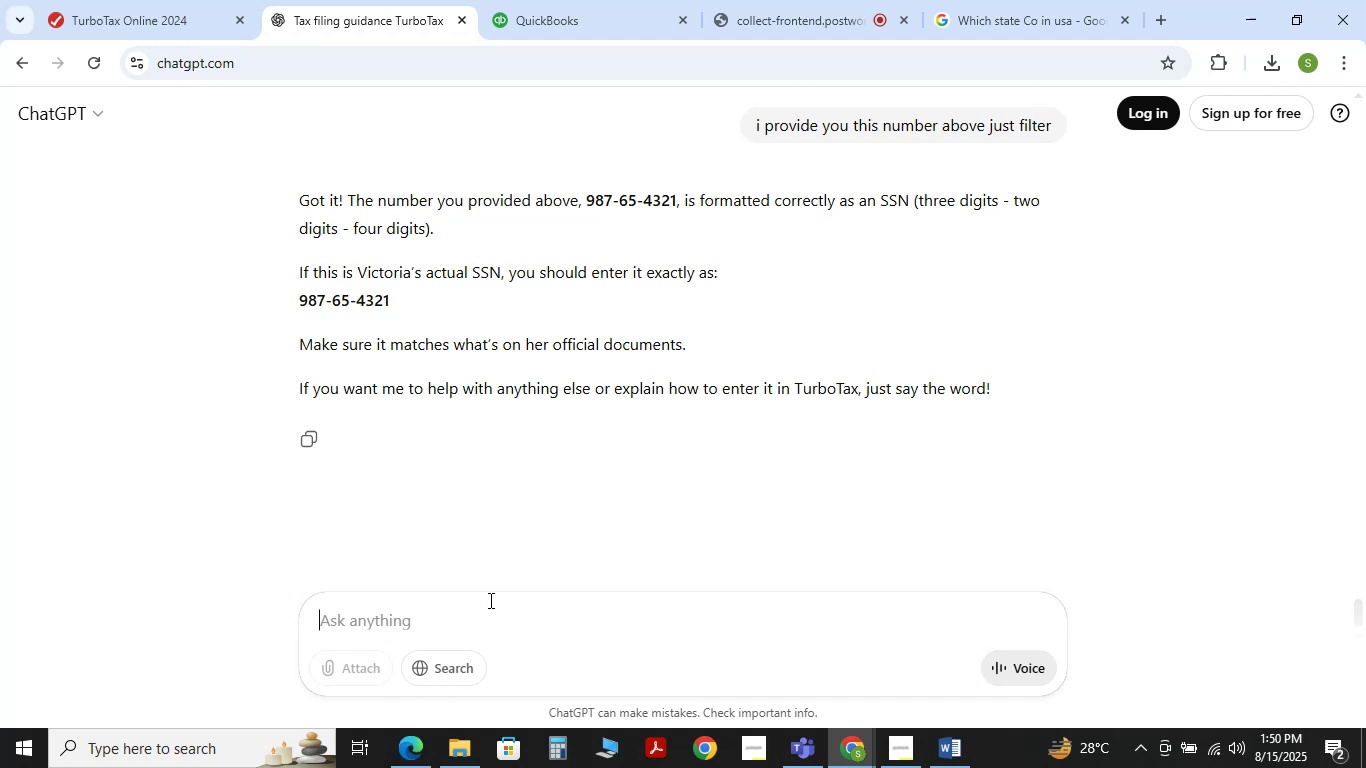 
wait(11.66)
 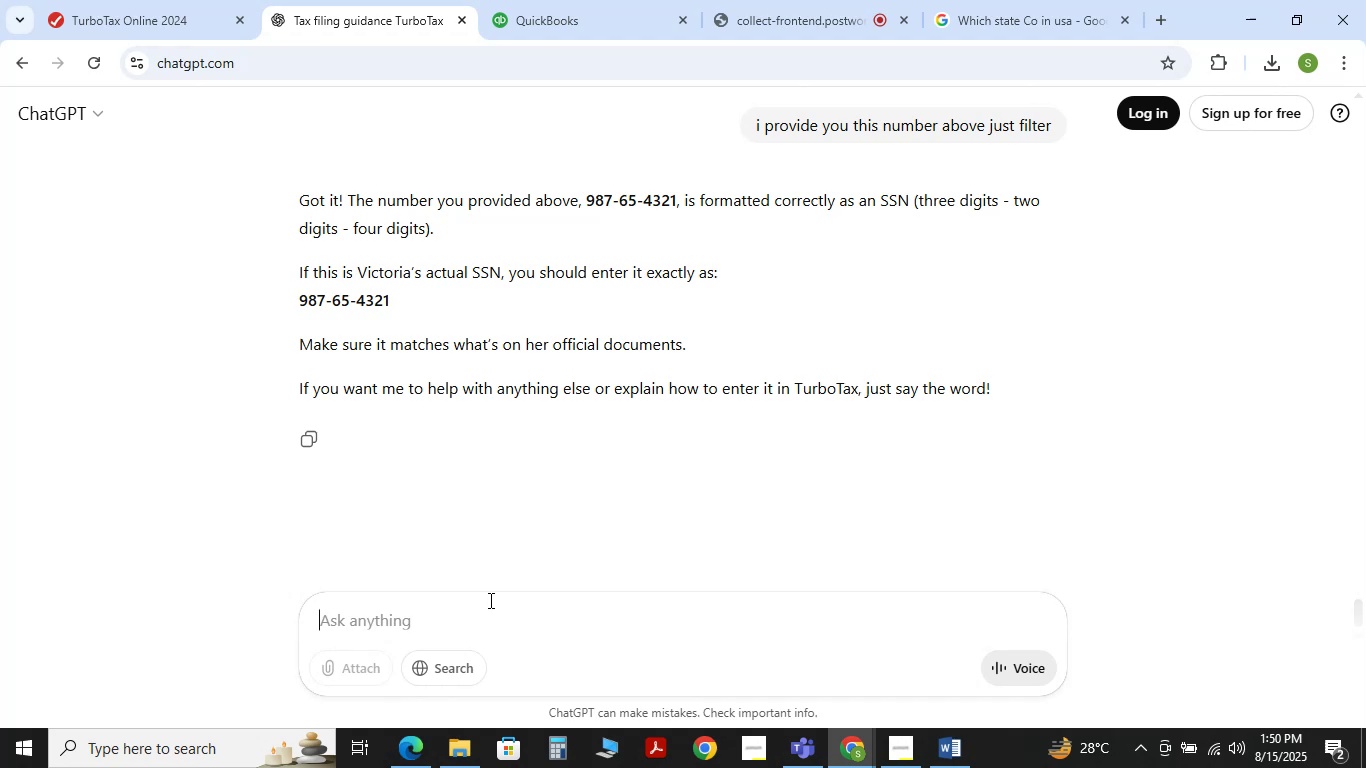 
left_click([150, 24])
 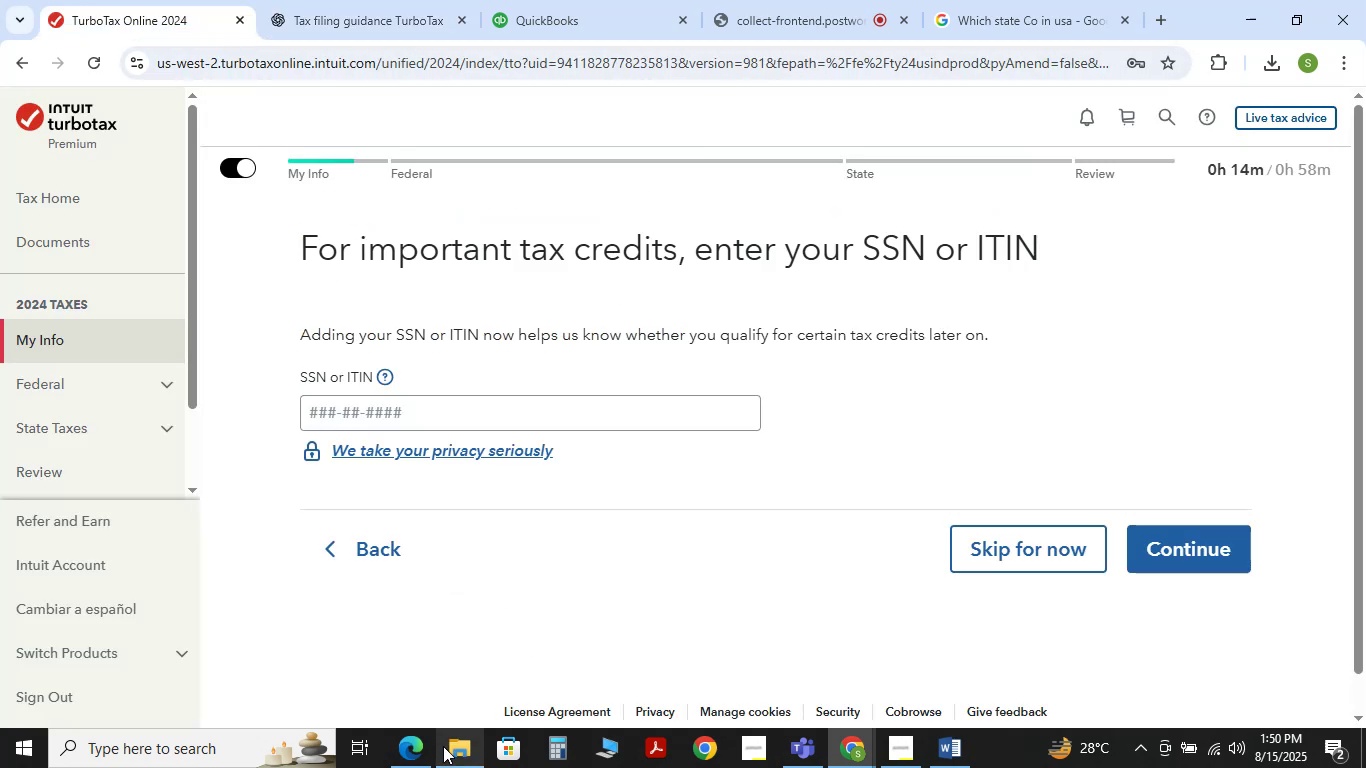 
left_click([418, 750])
 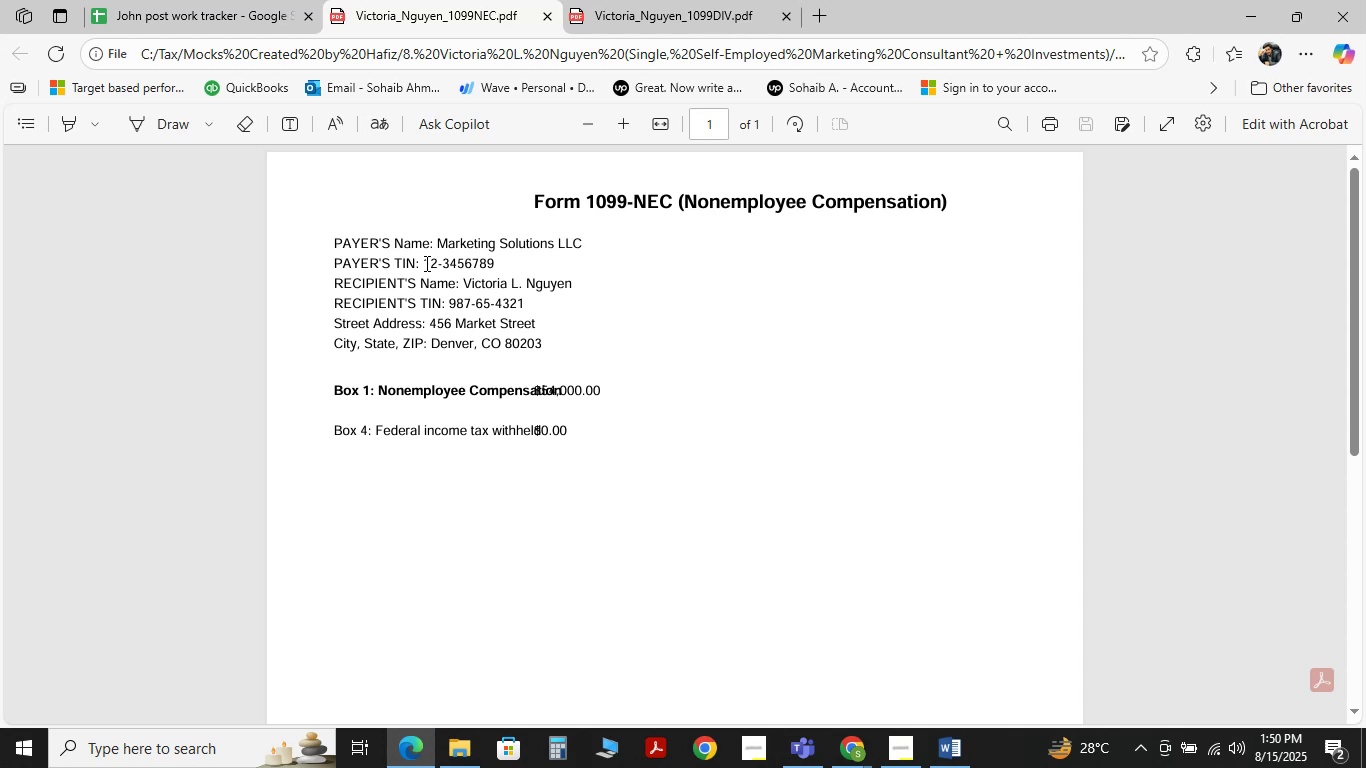 
wait(18.2)
 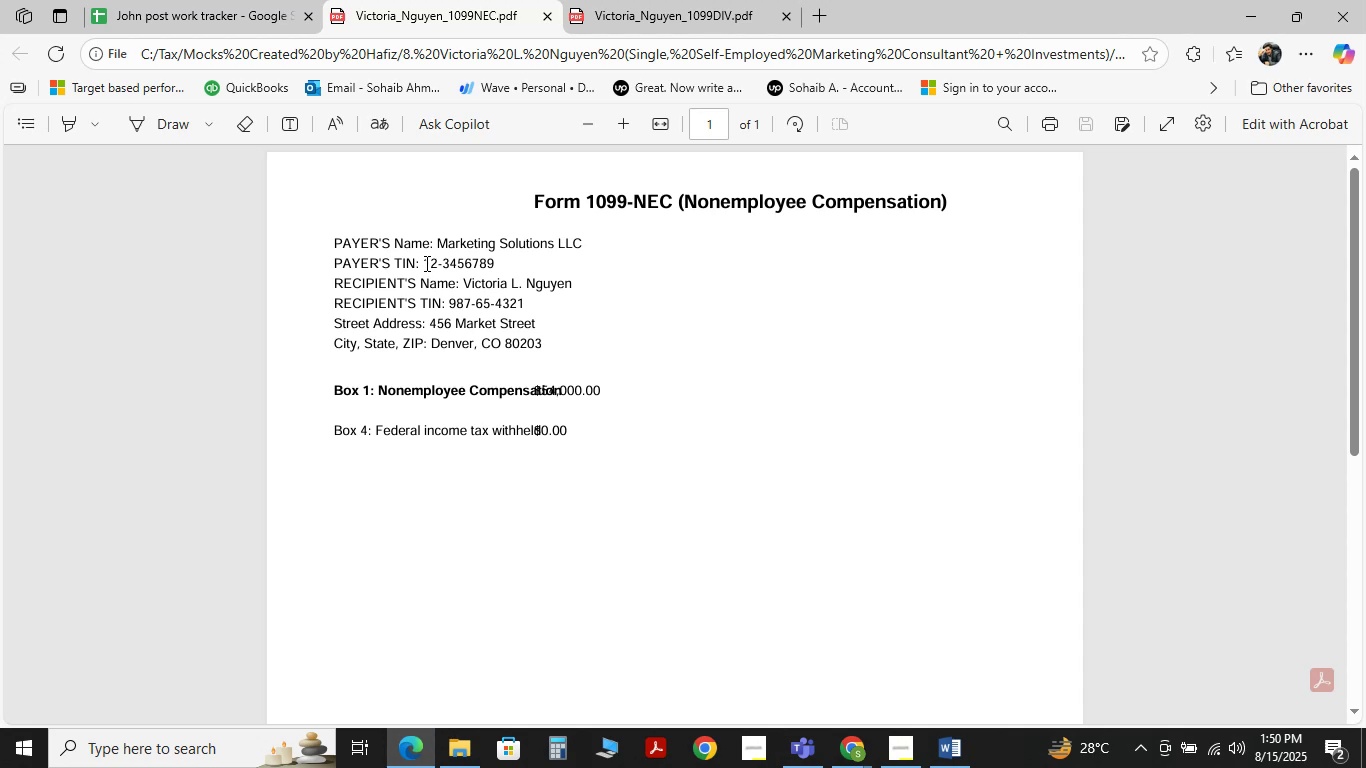 
left_click([781, 690])
 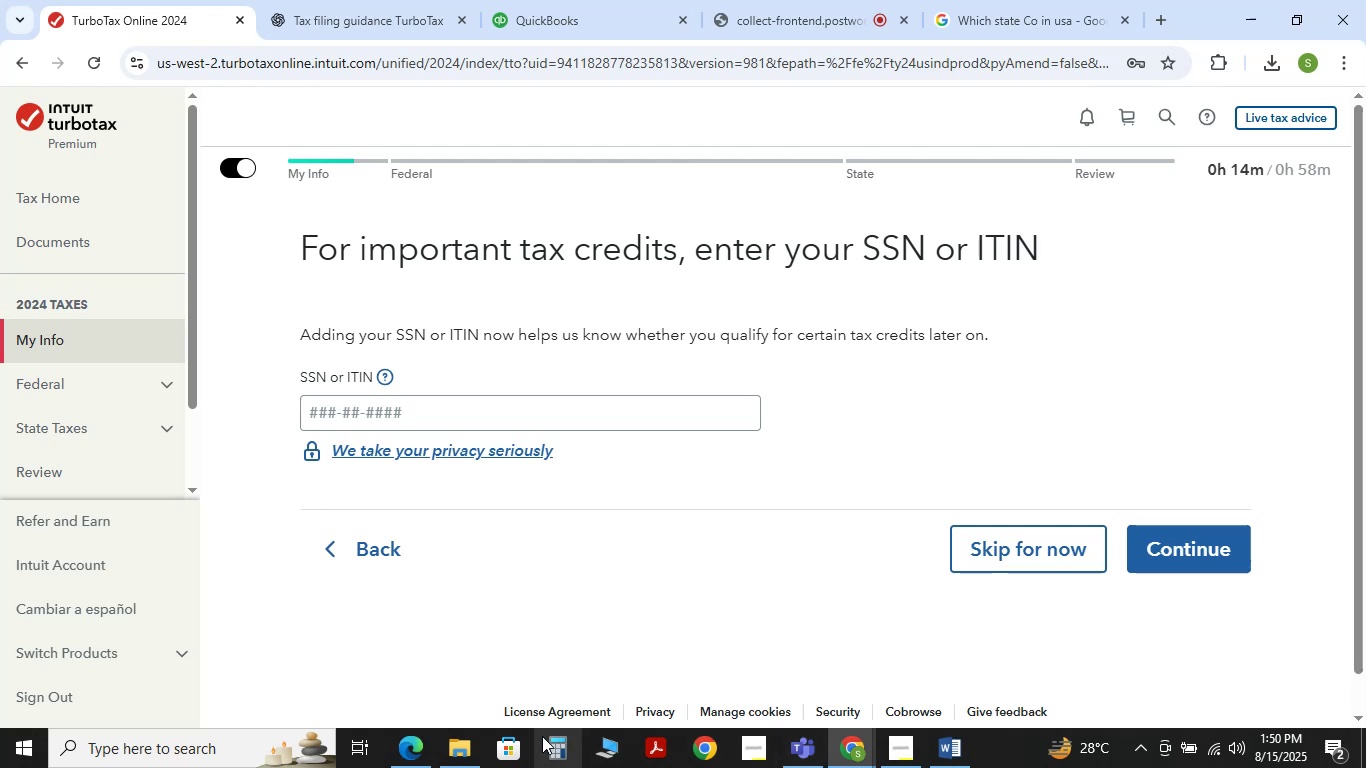 
left_click([420, 749])
 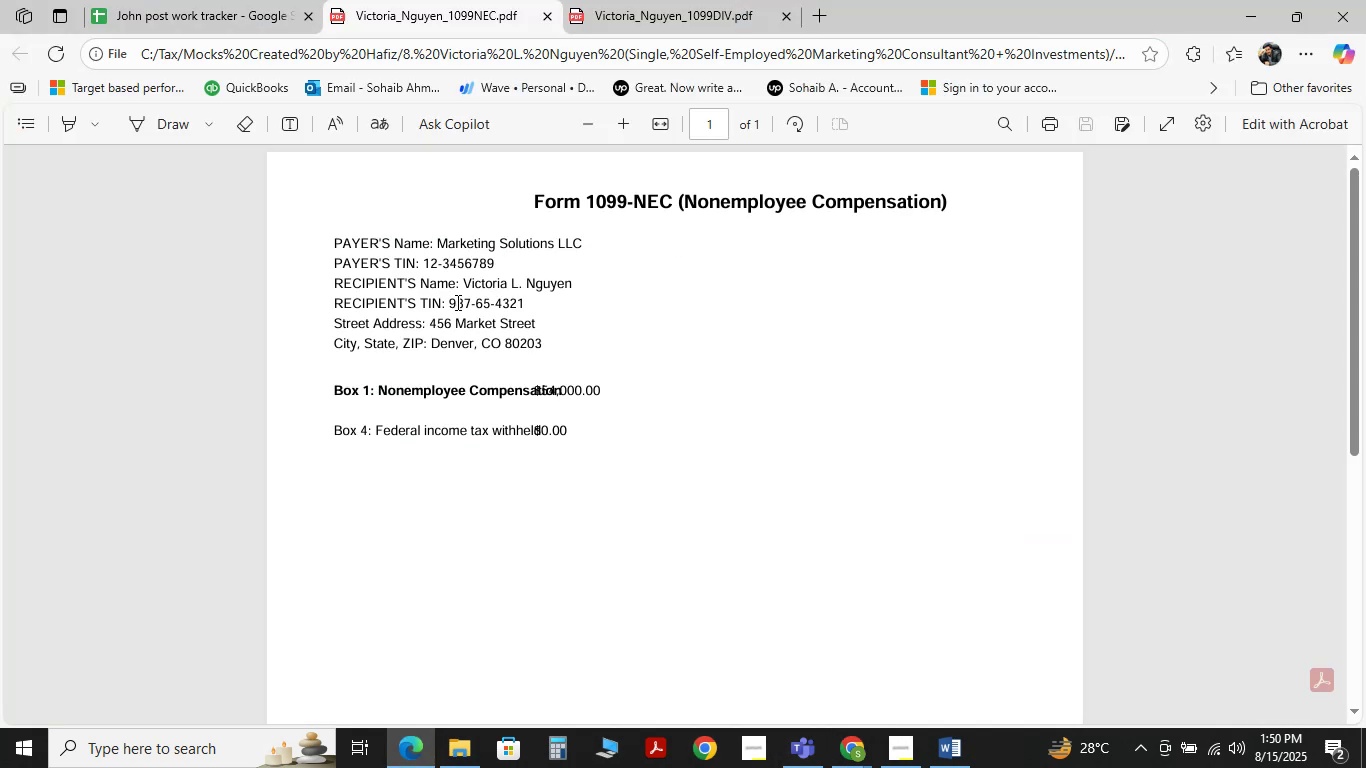 
left_click([452, 306])
 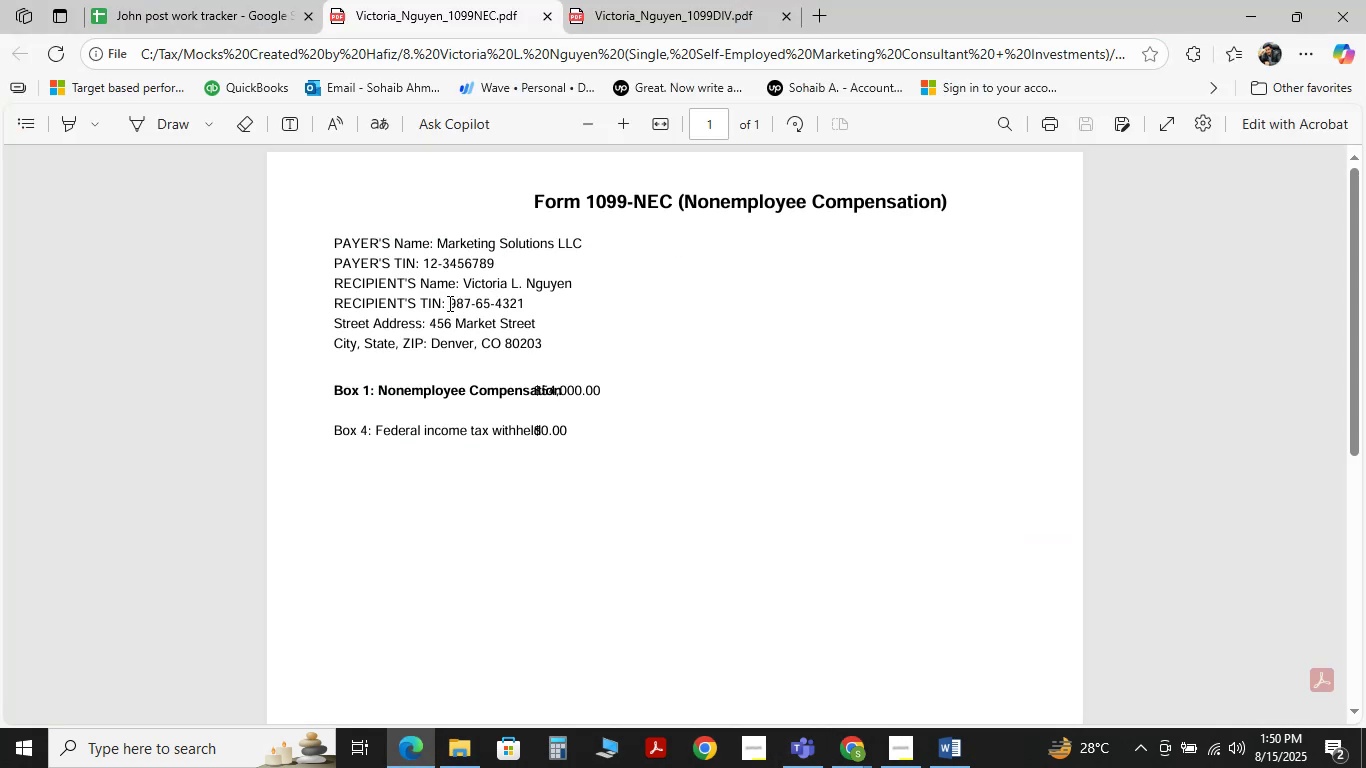 
double_click([470, 303])
 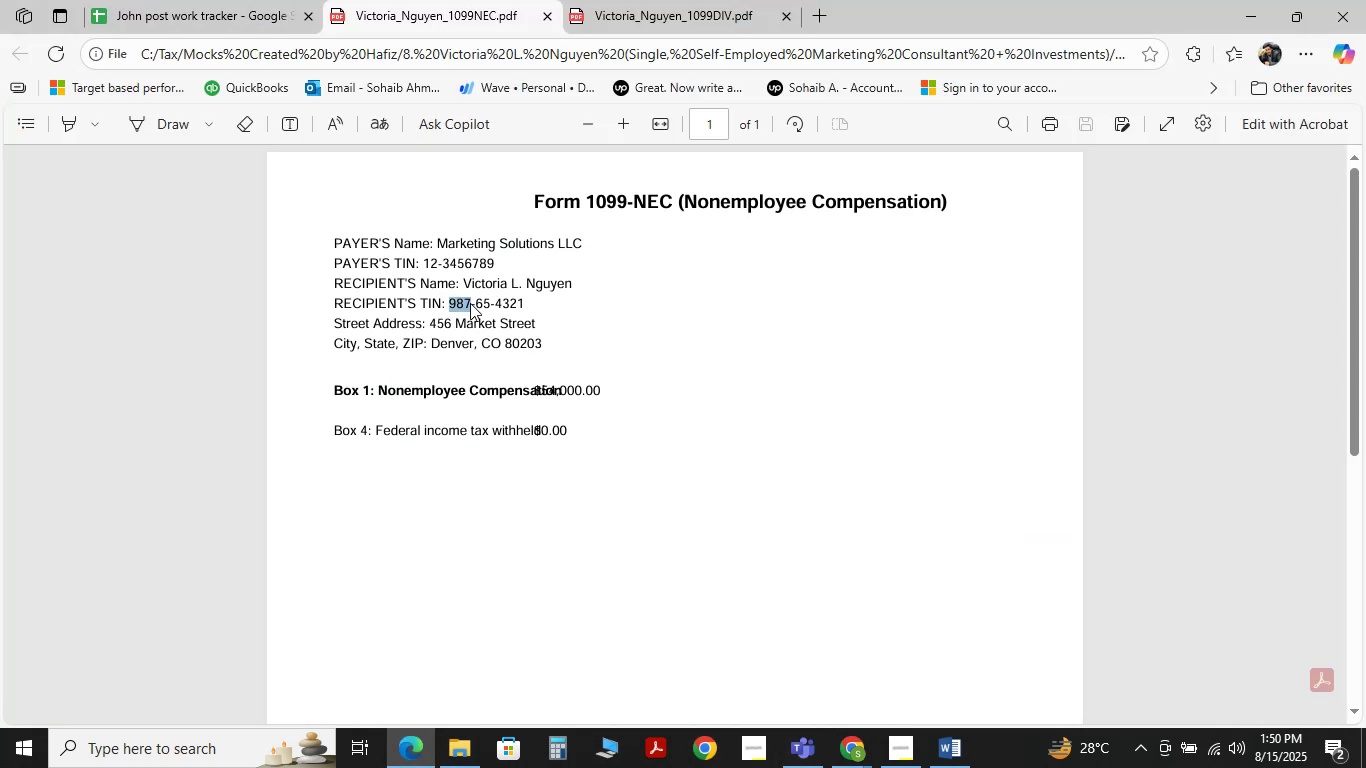 
triple_click([470, 303])
 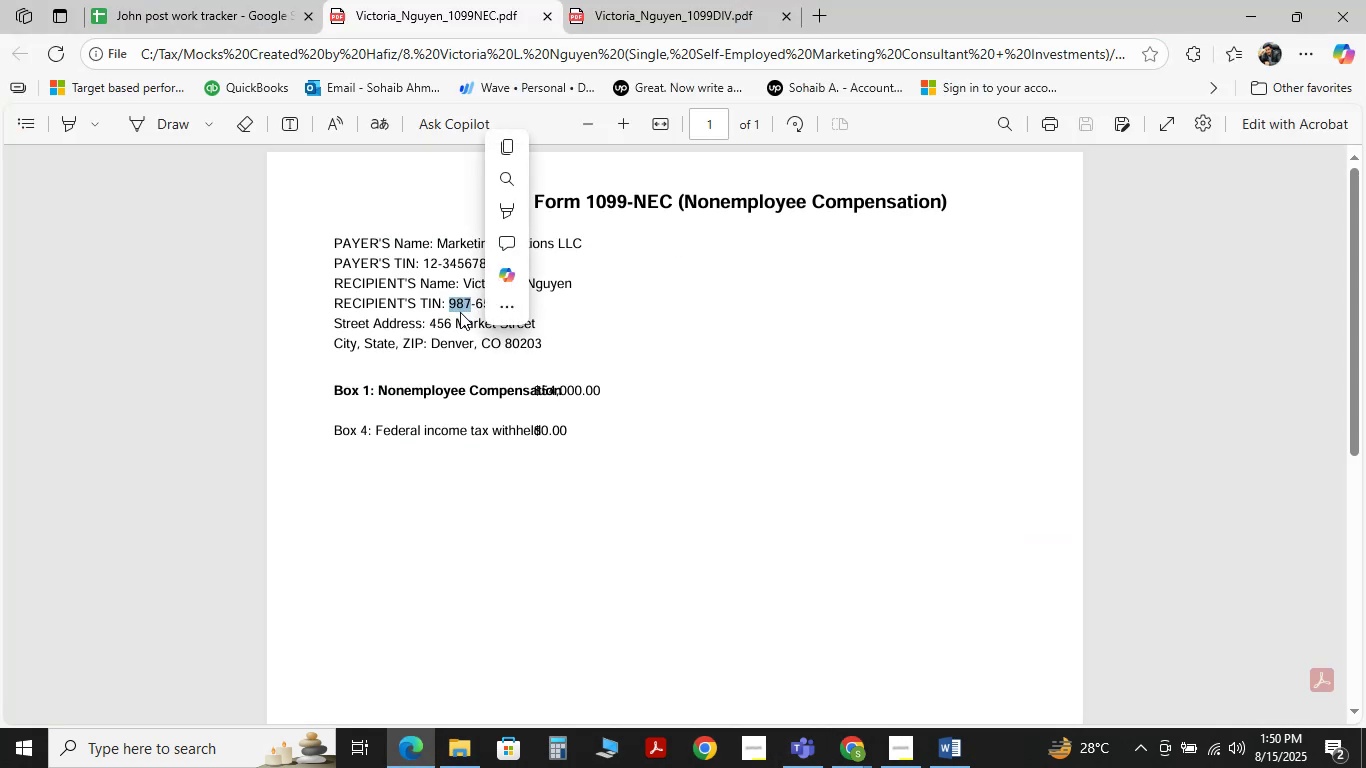 
left_click([456, 314])
 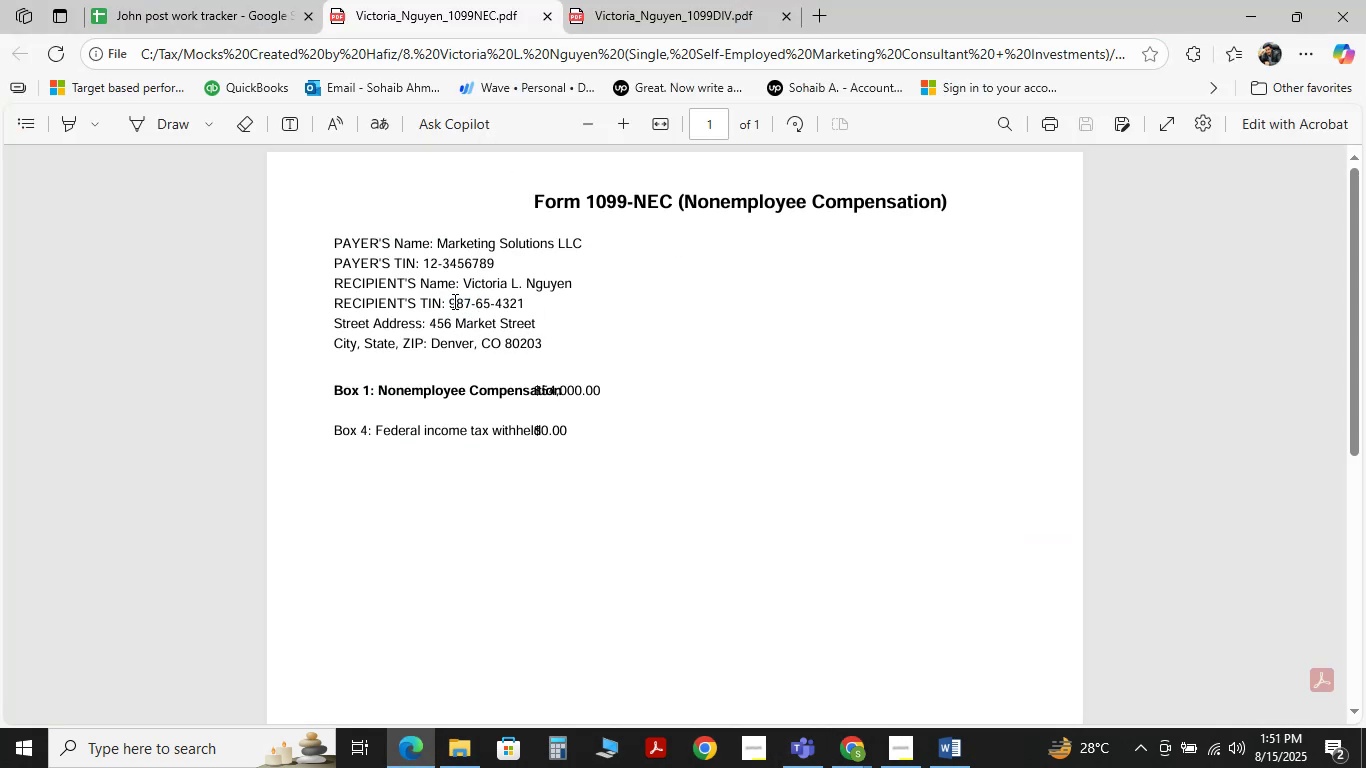 
left_click([451, 301])
 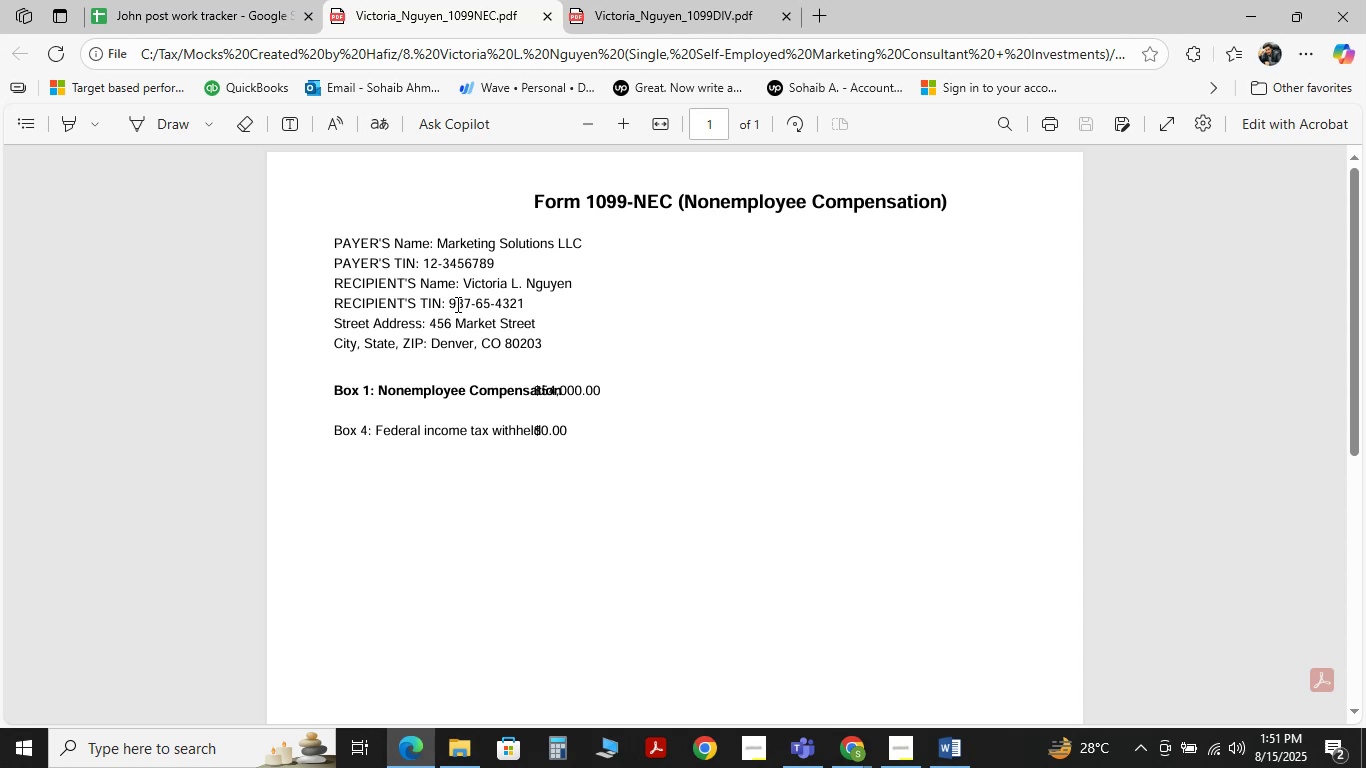 
wait(11.12)
 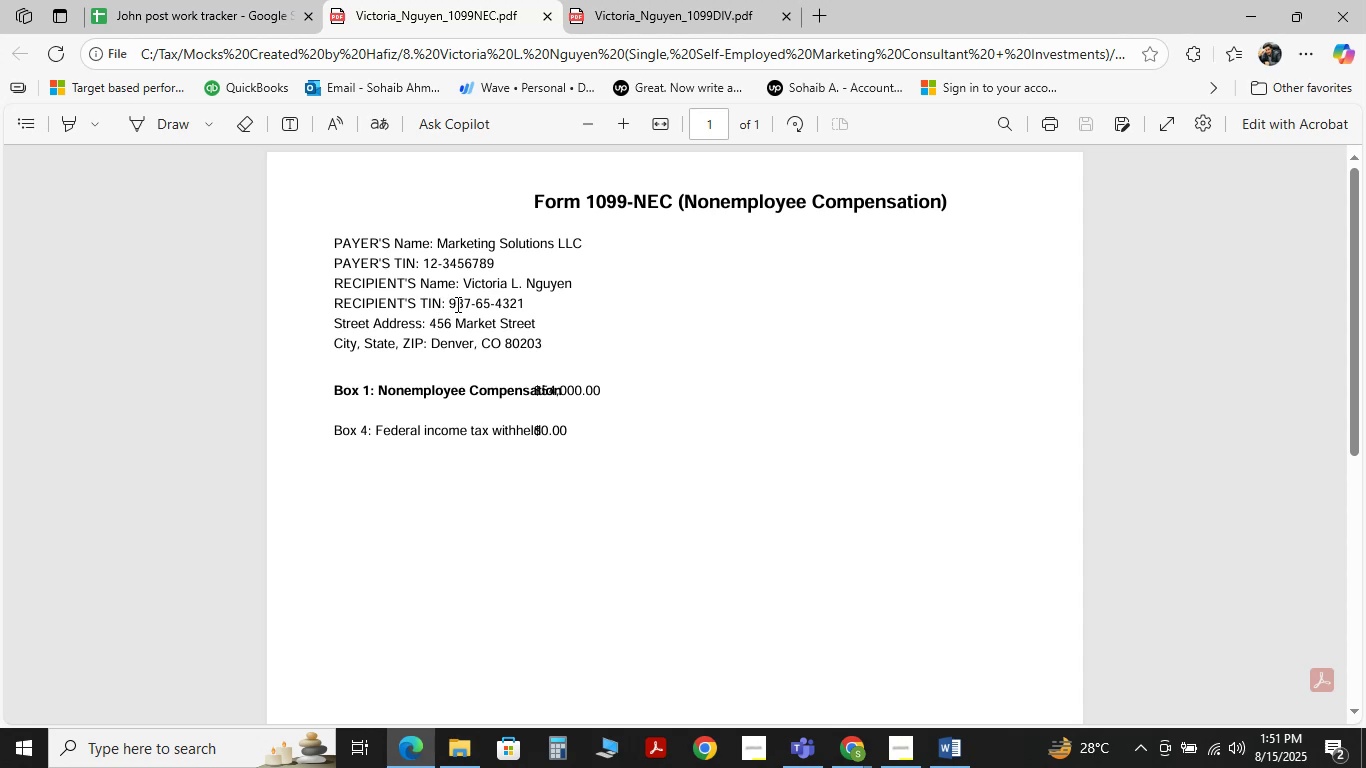 
left_click([450, 304])
 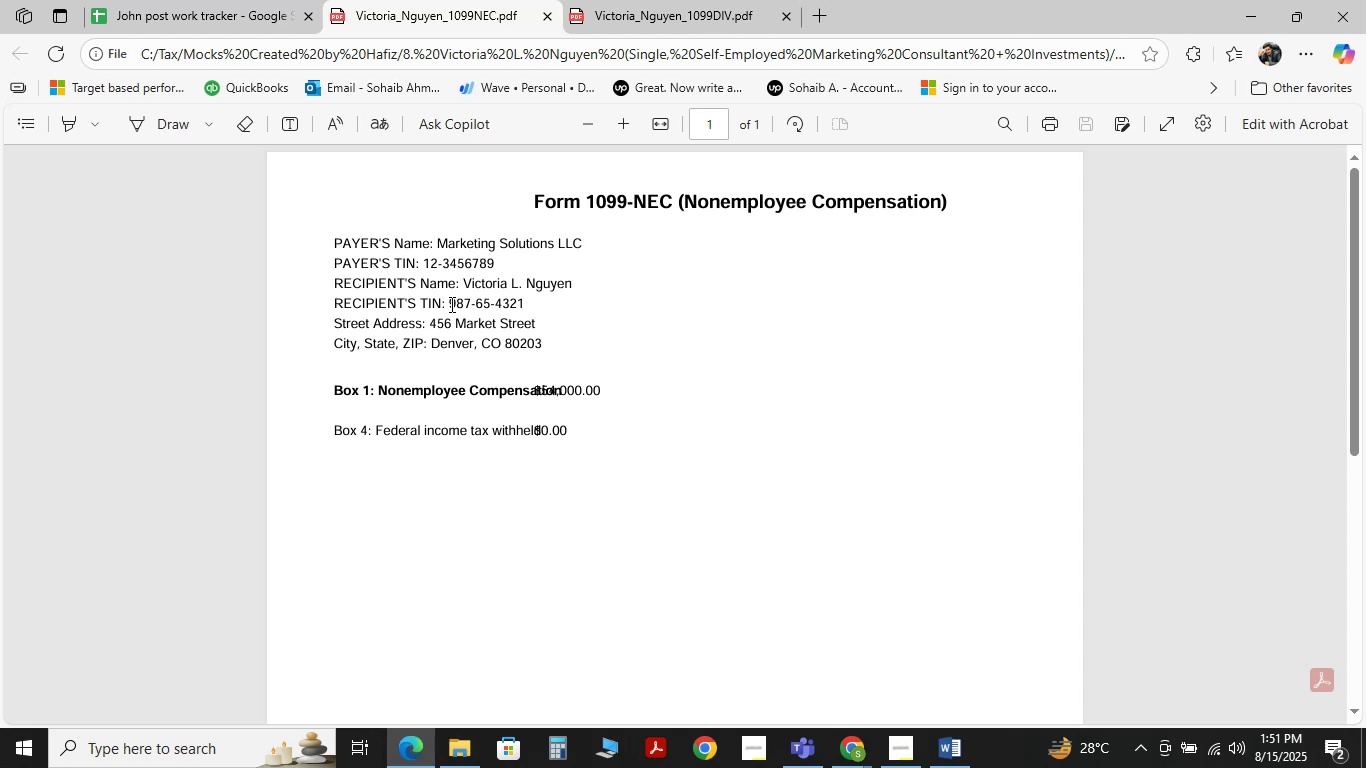 
double_click([450, 304])
 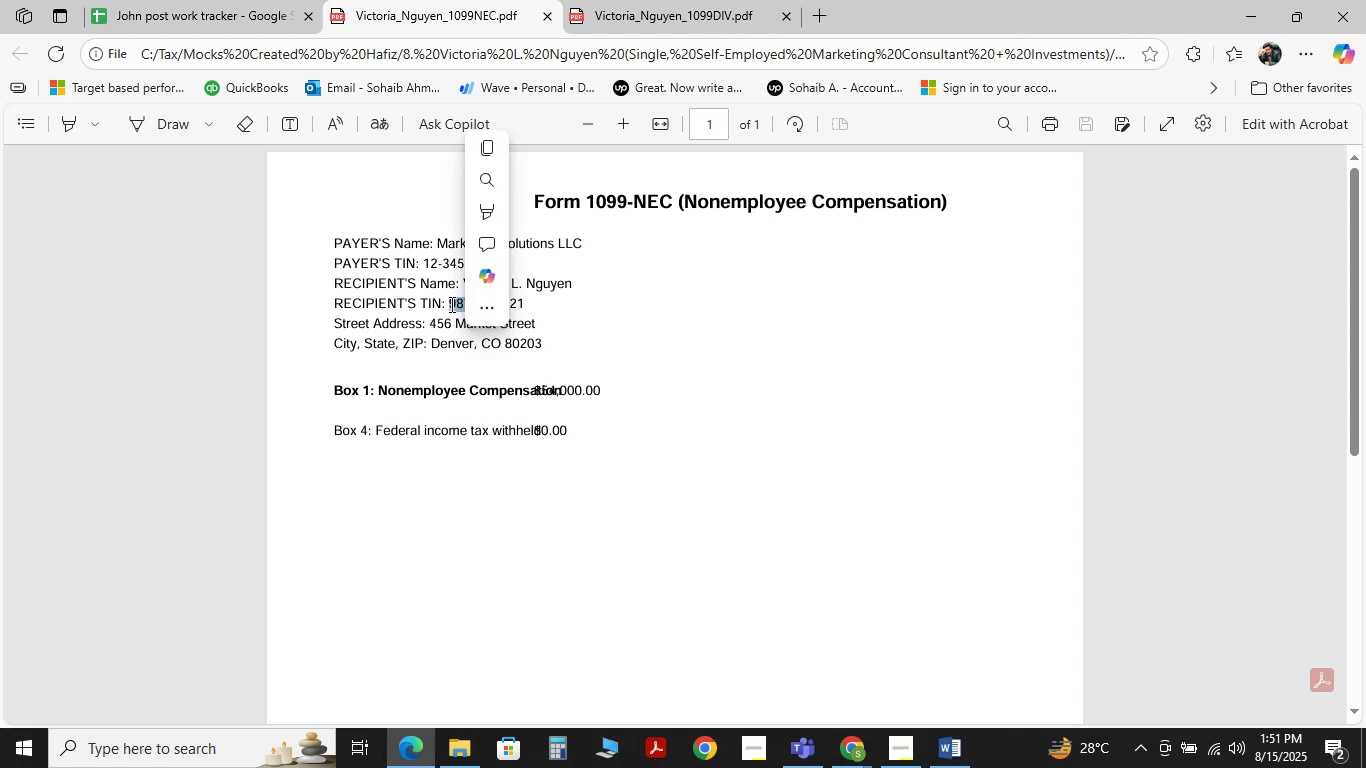 
triple_click([450, 304])
 